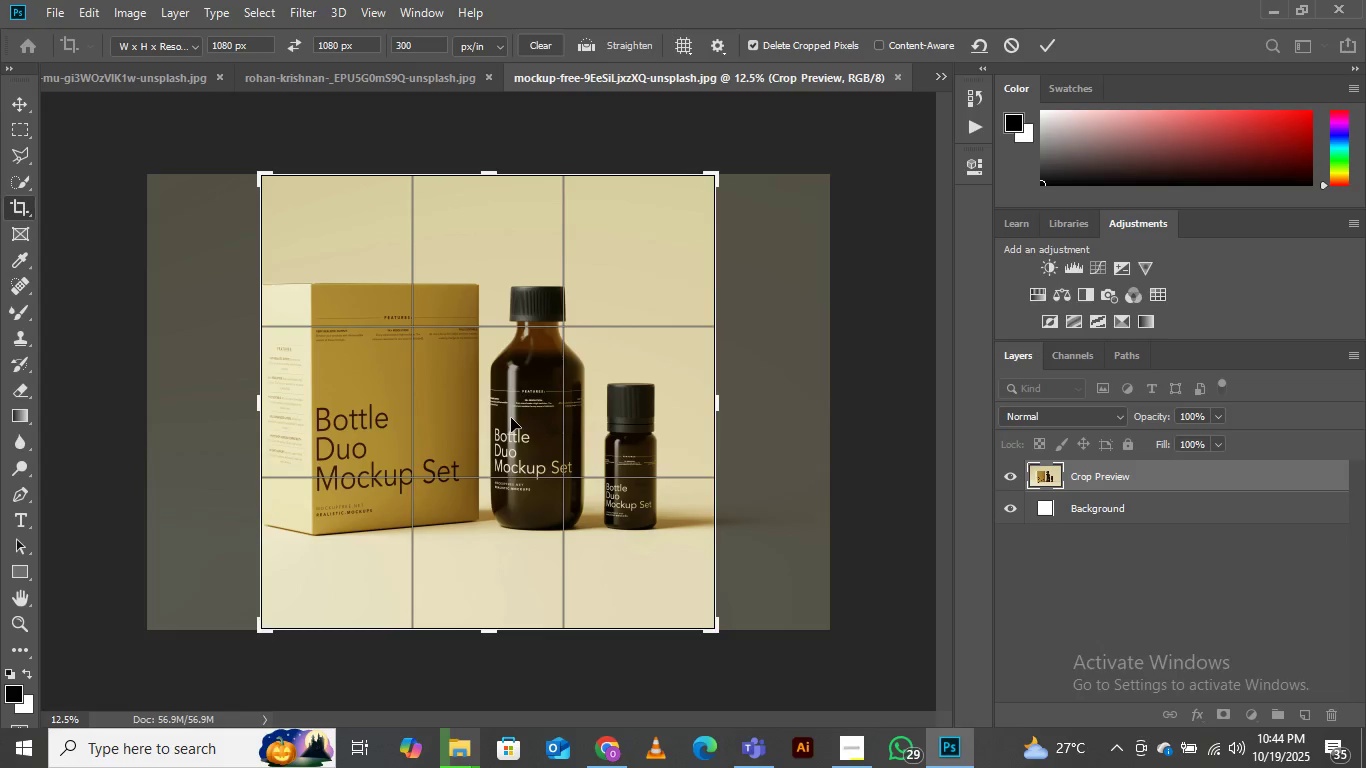 
left_click_drag(start_coordinate=[511, 418], to_coordinate=[535, 421])
 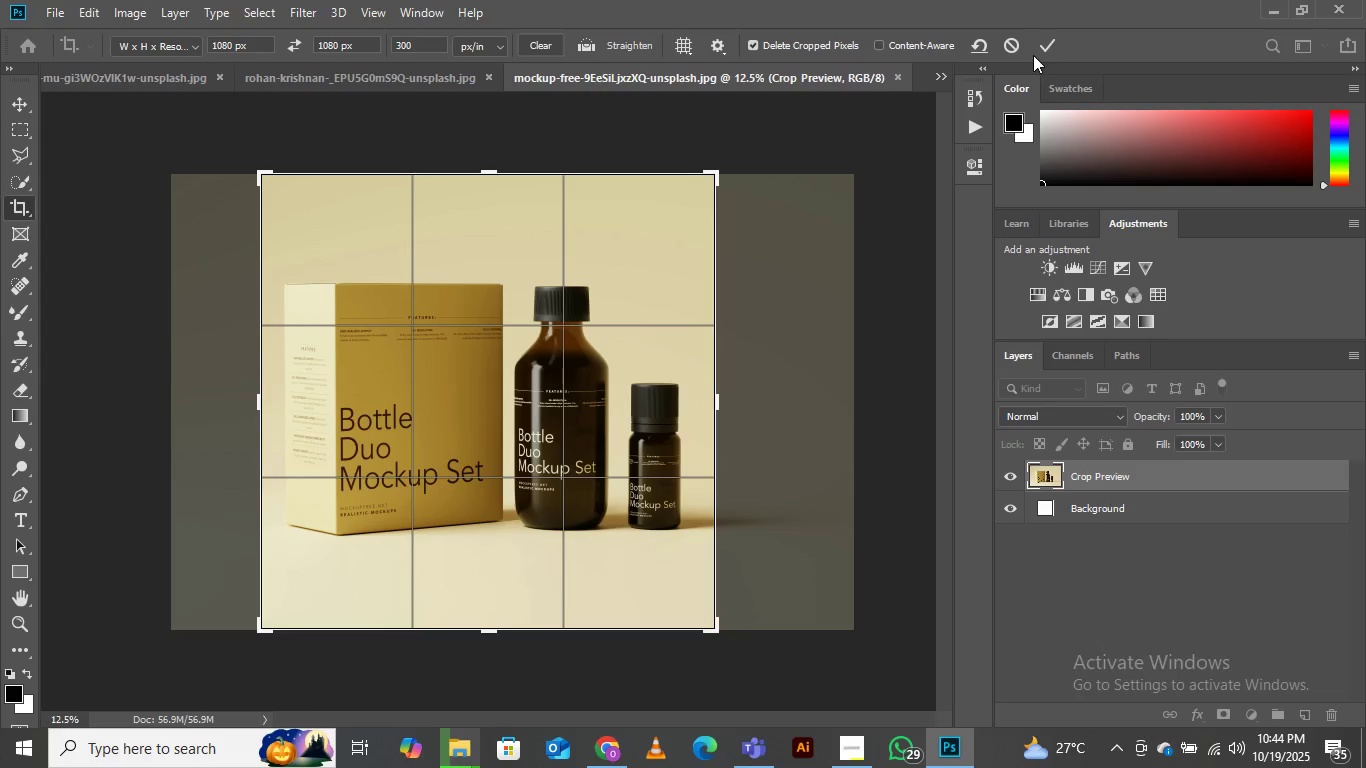 
left_click([1045, 41])
 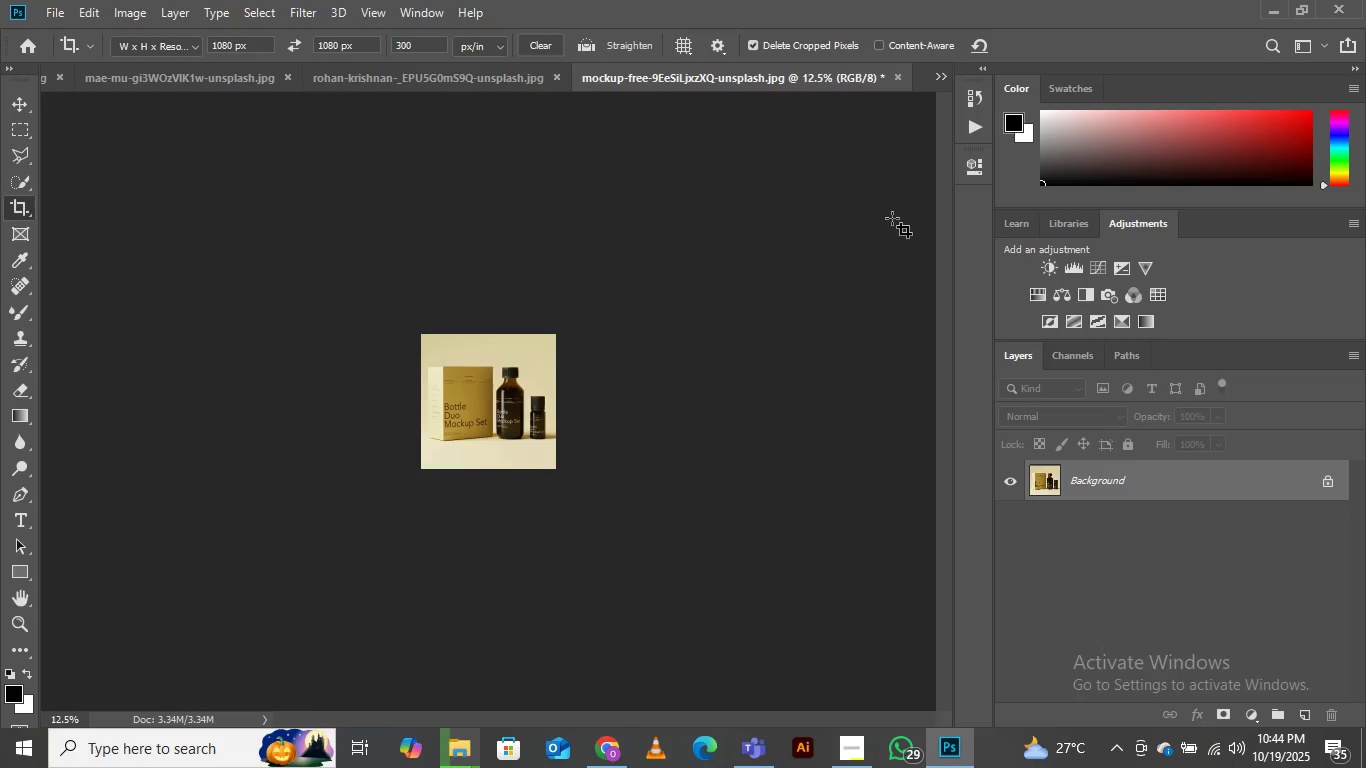 
key(Control+Equal)
 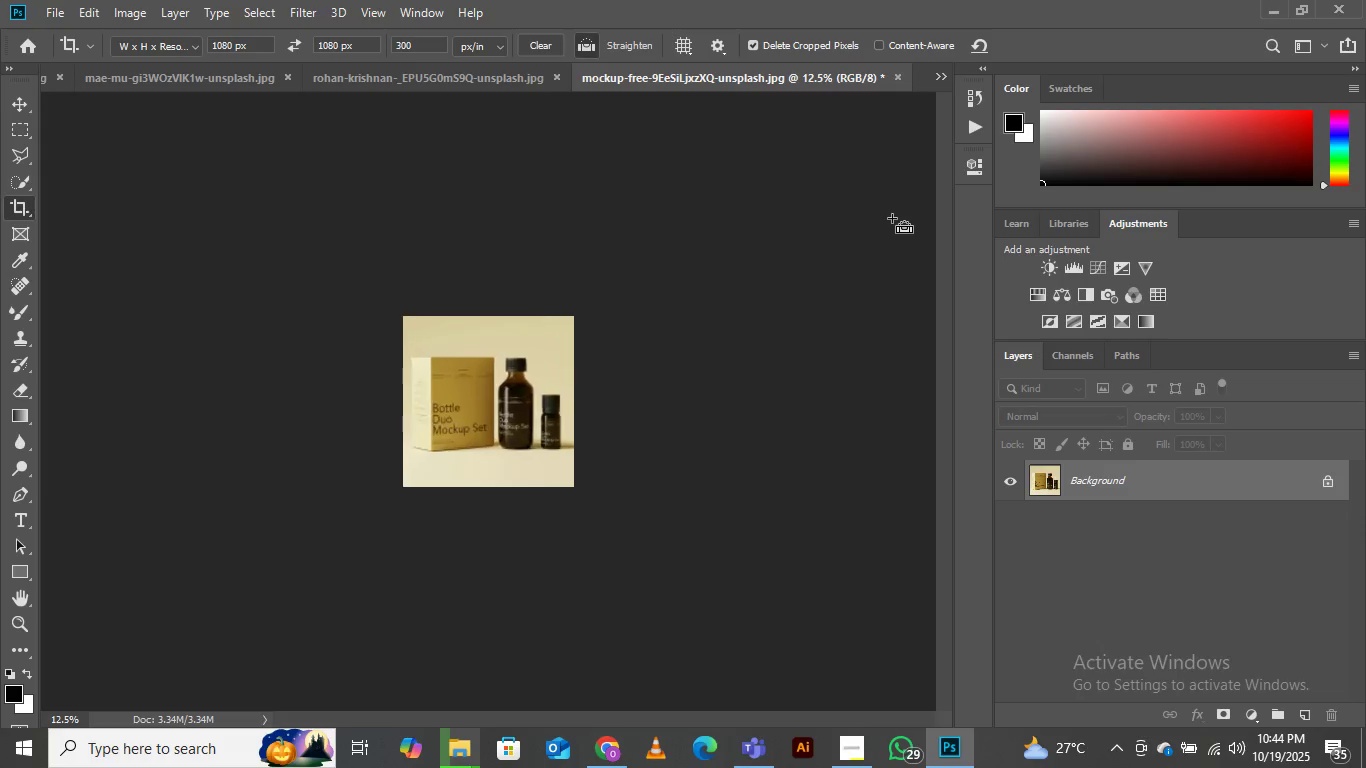 
key(Control+Equal)
 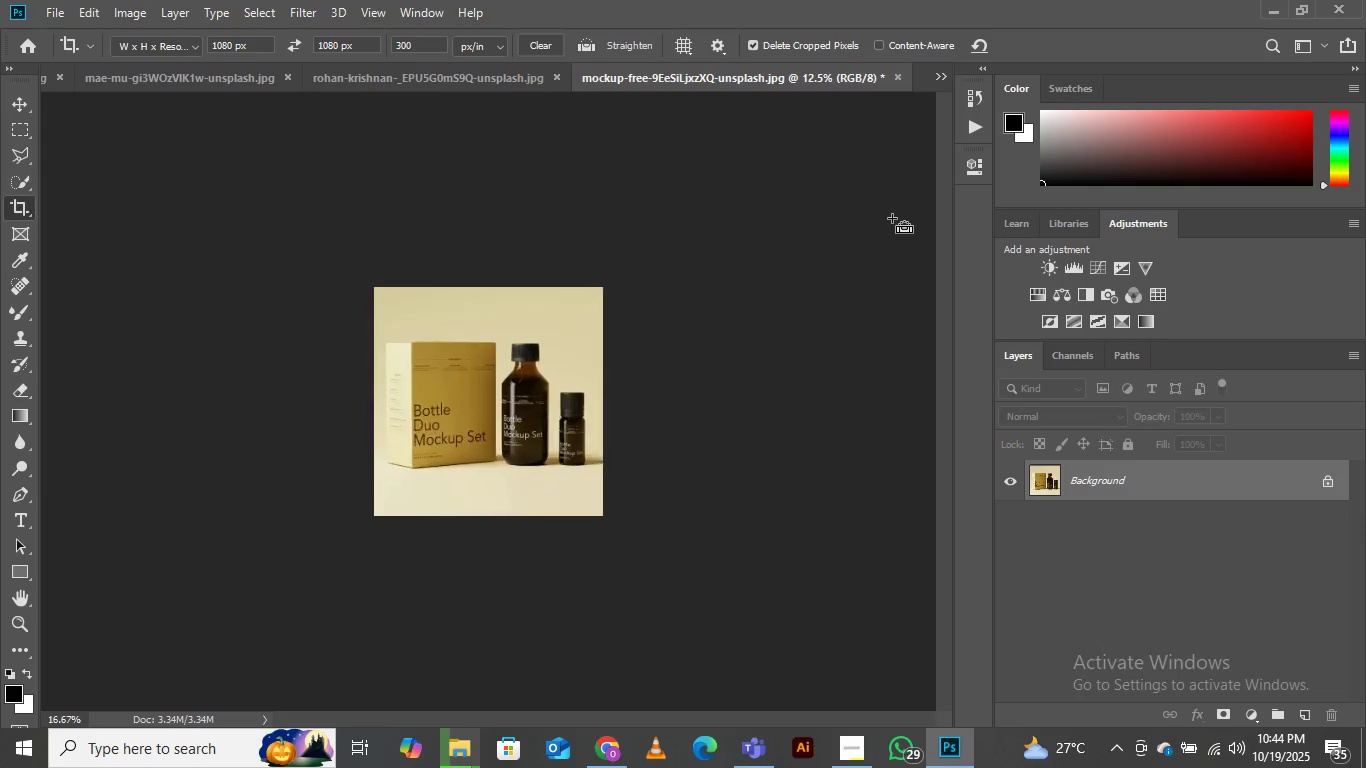 
key(Control+Equal)
 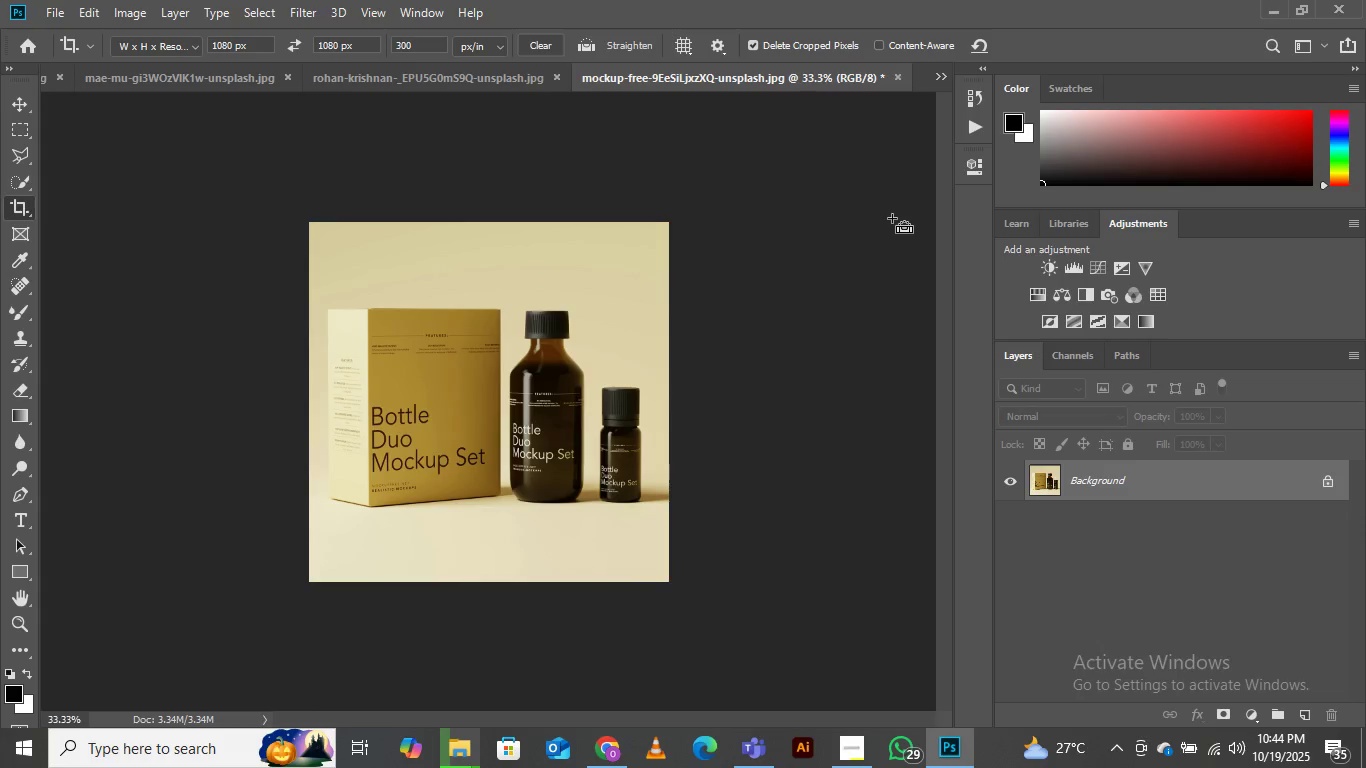 
key(Control+Equal)
 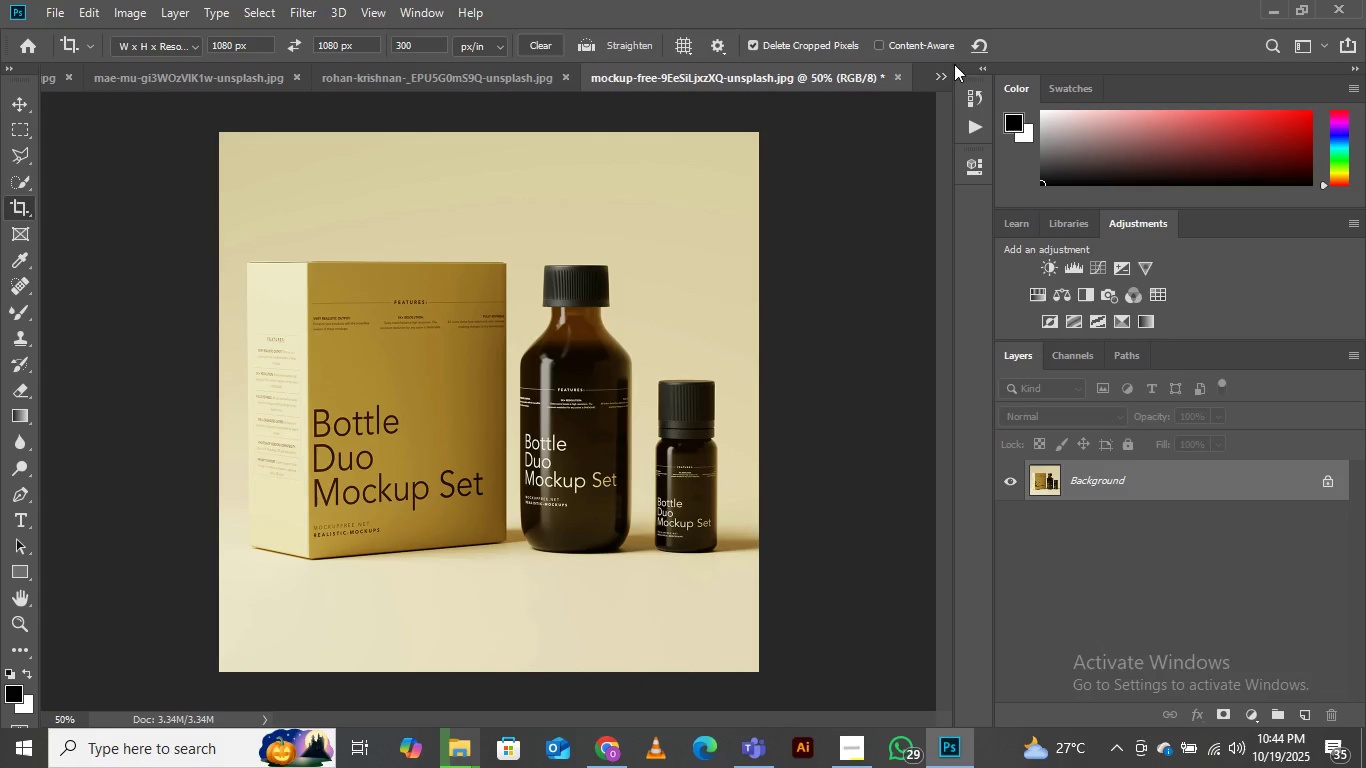 
left_click([940, 77])
 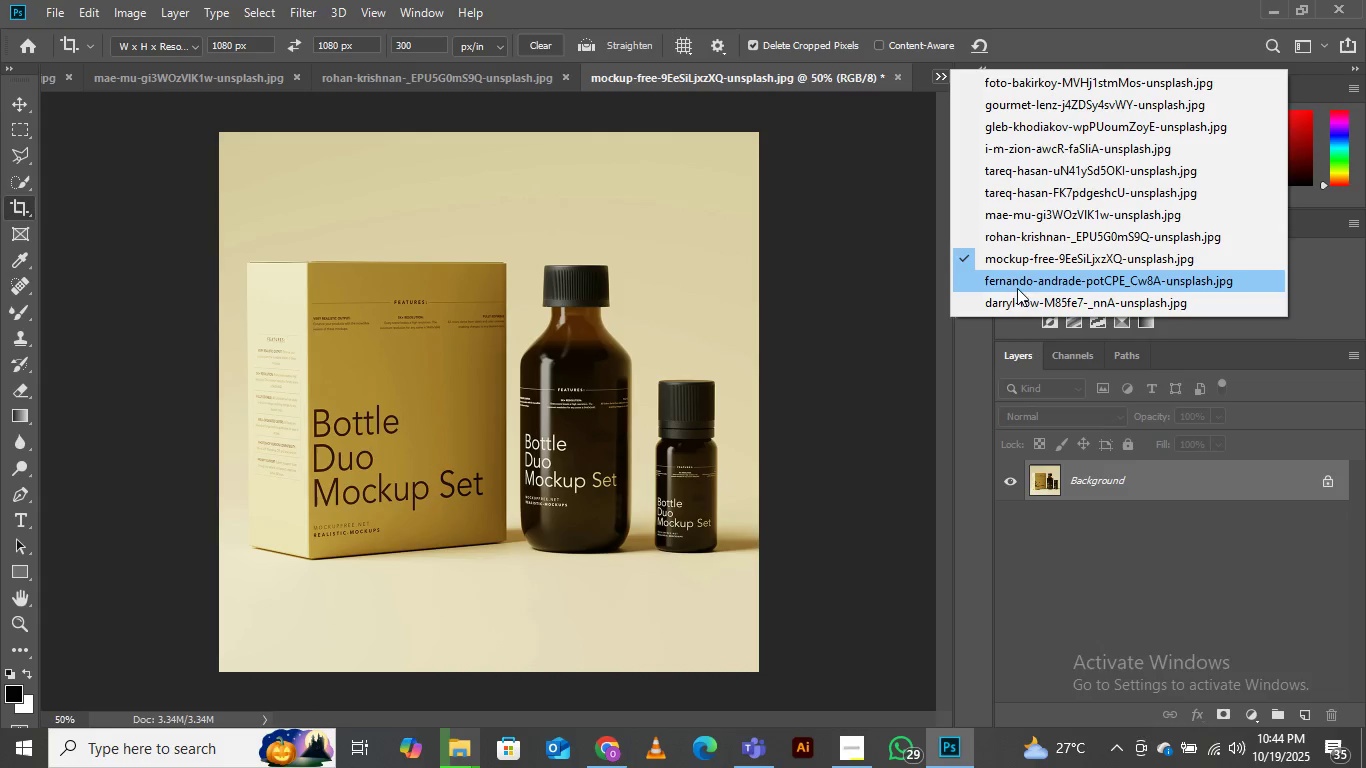 
left_click([1015, 287])
 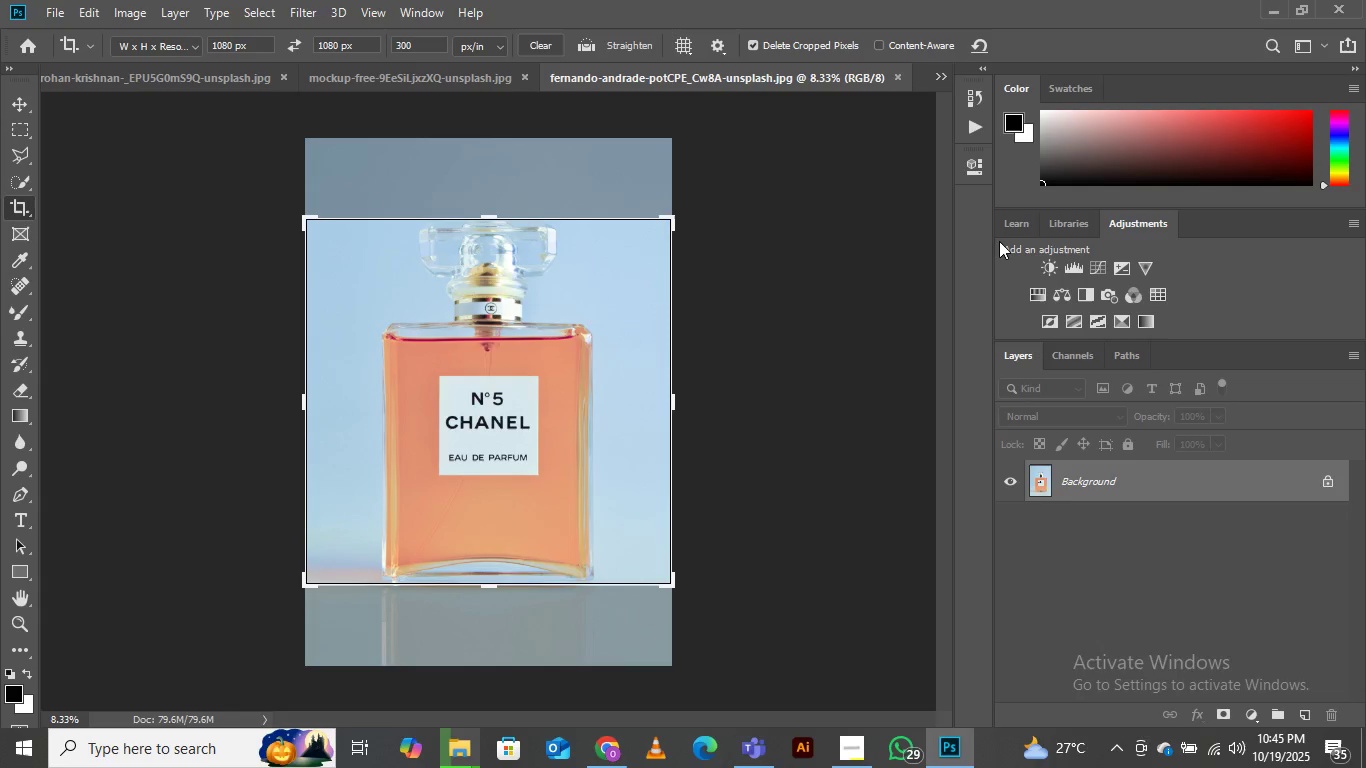 
wait(13.6)
 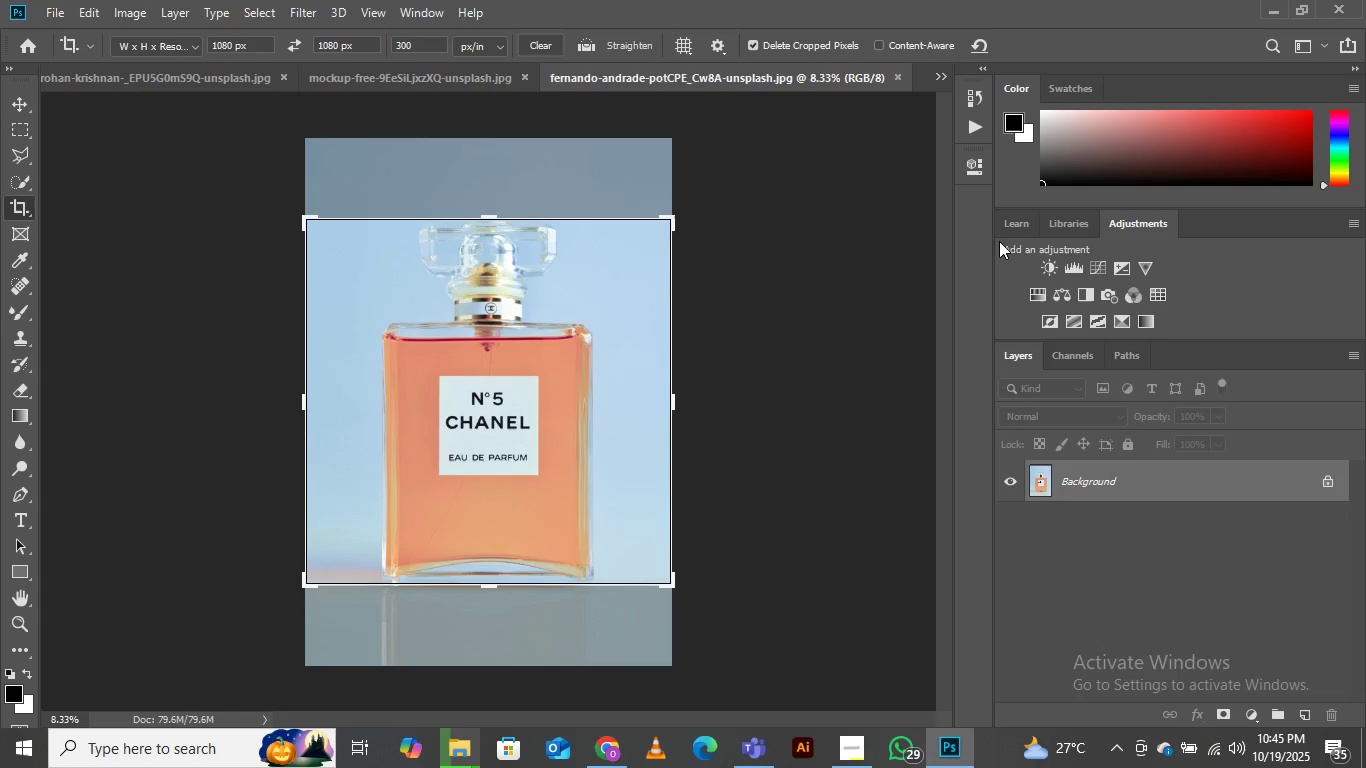 
left_click_drag(start_coordinate=[531, 403], to_coordinate=[530, 412])
 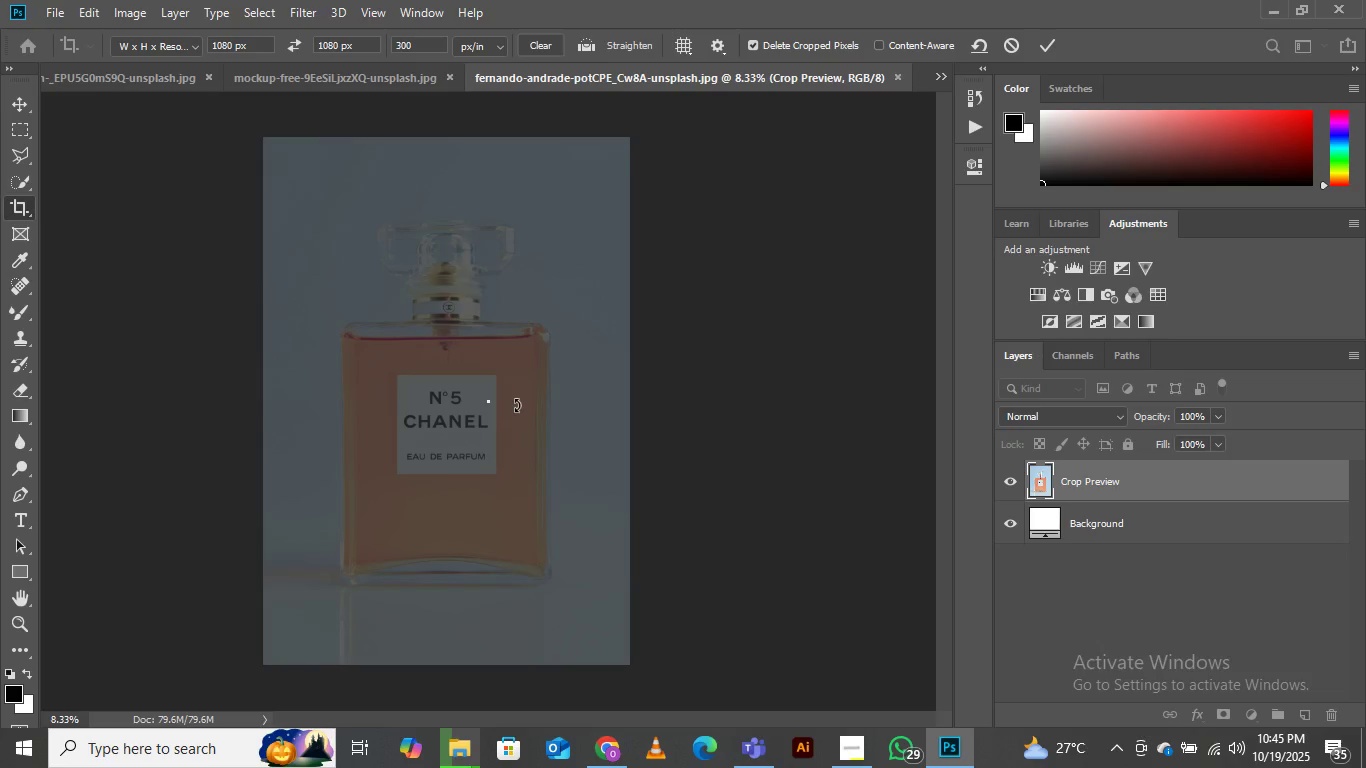 
key(Control+Z)
 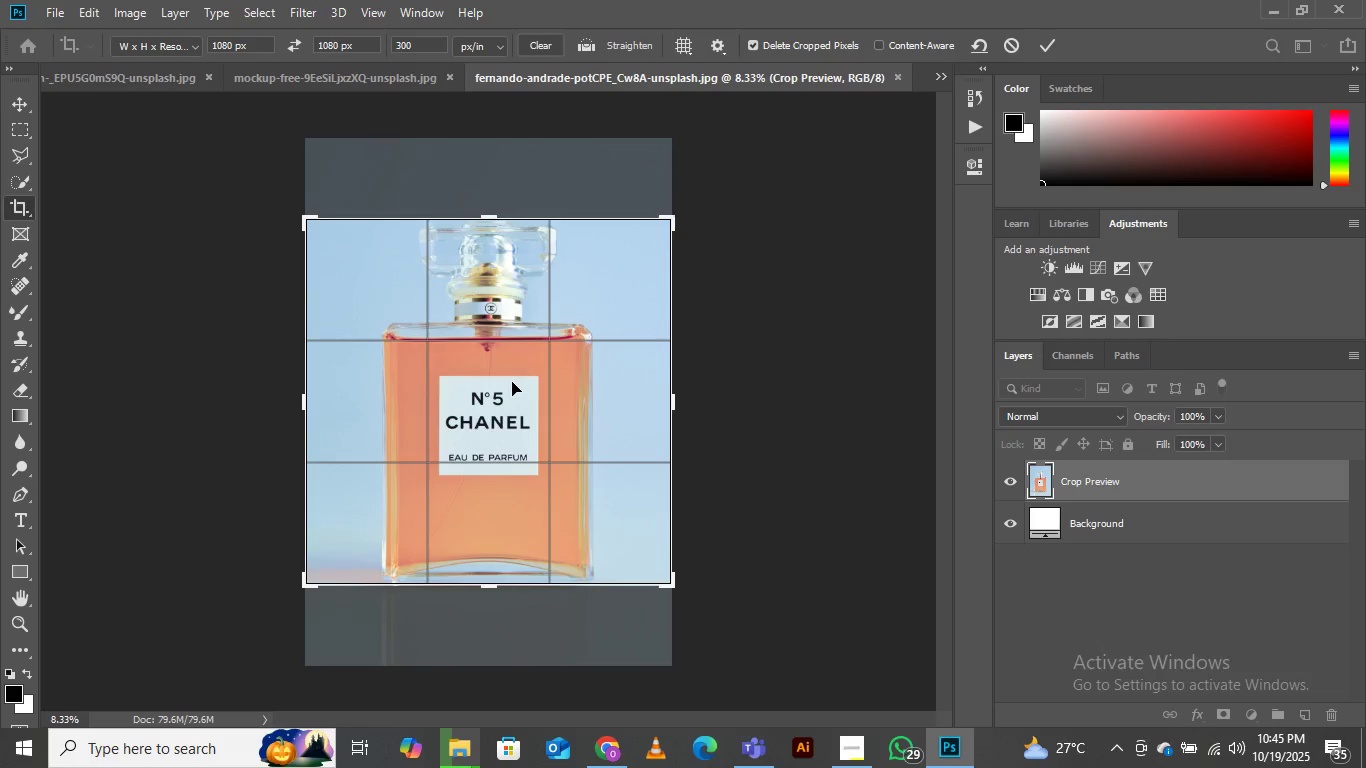 
left_click([512, 382])
 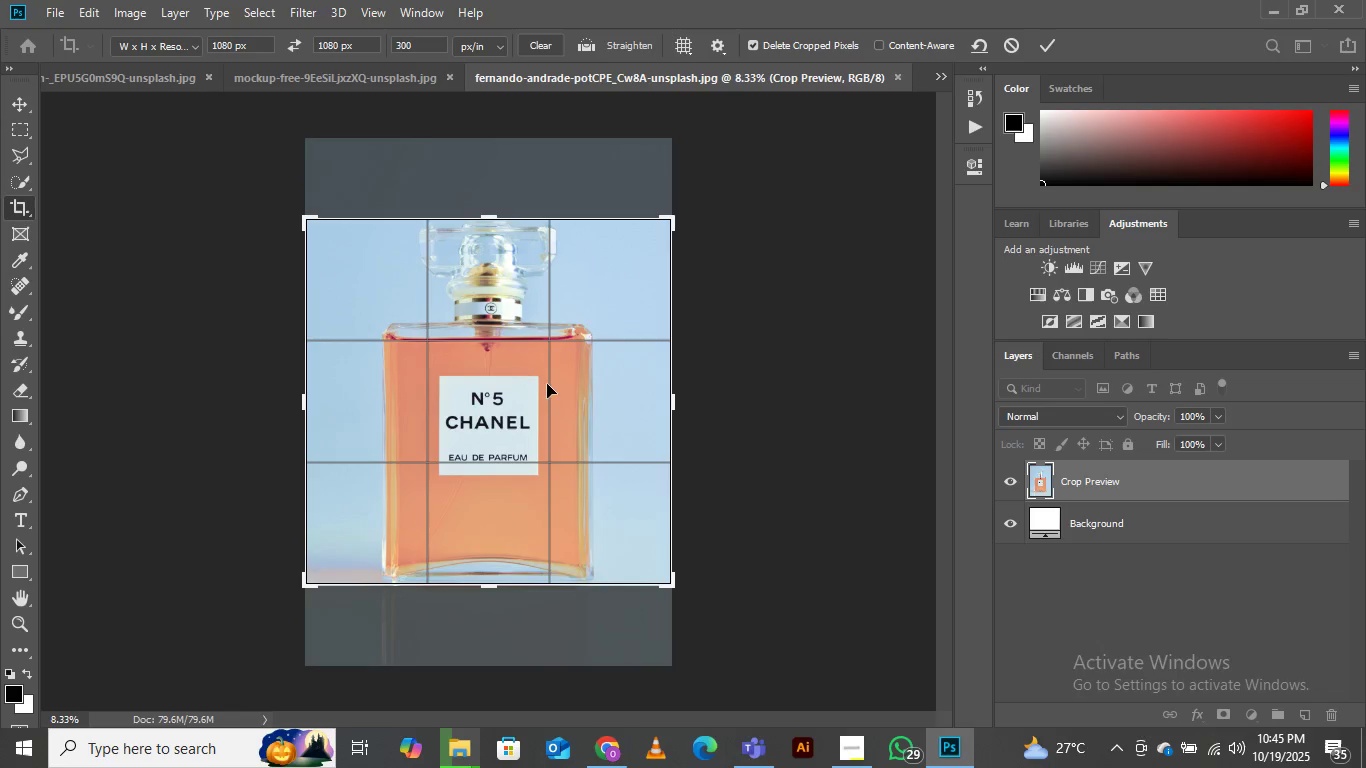 
wait(11.3)
 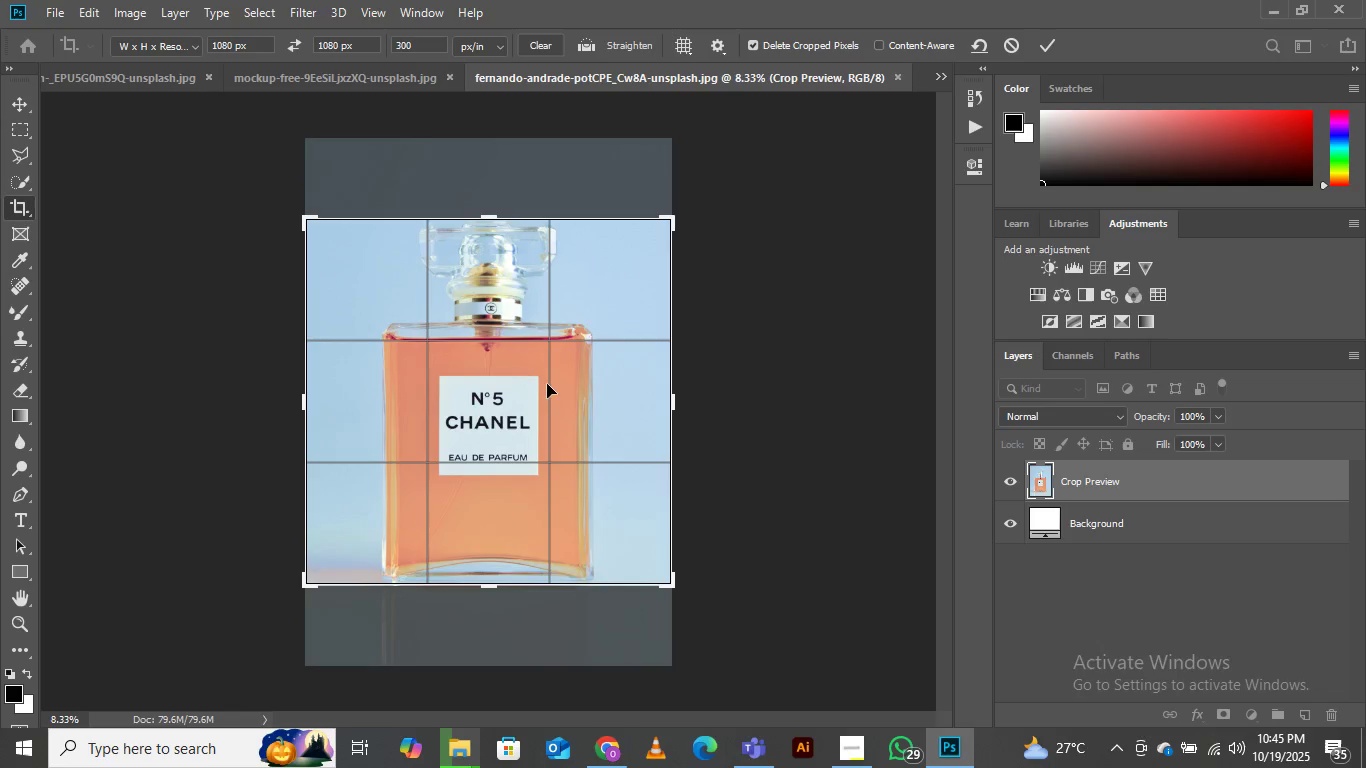 
left_click([1044, 44])
 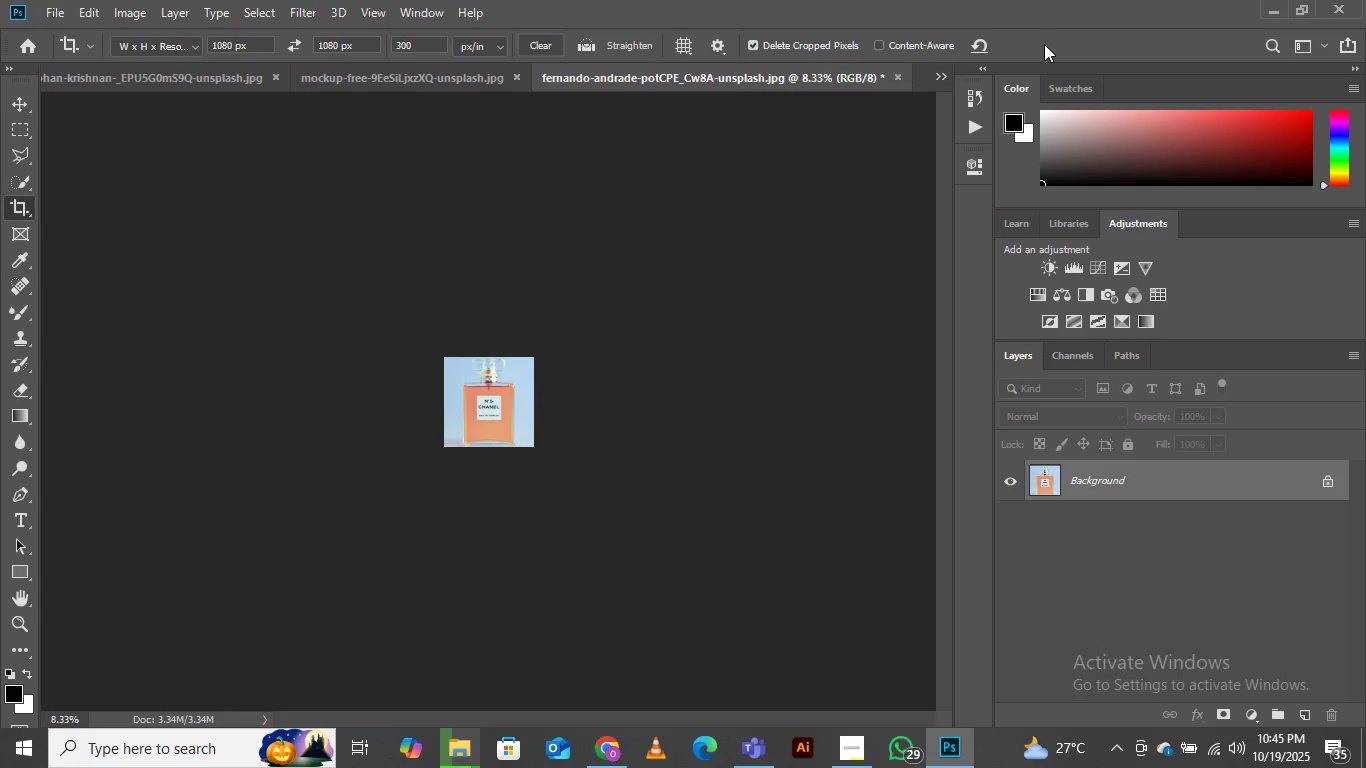 
wait(9.18)
 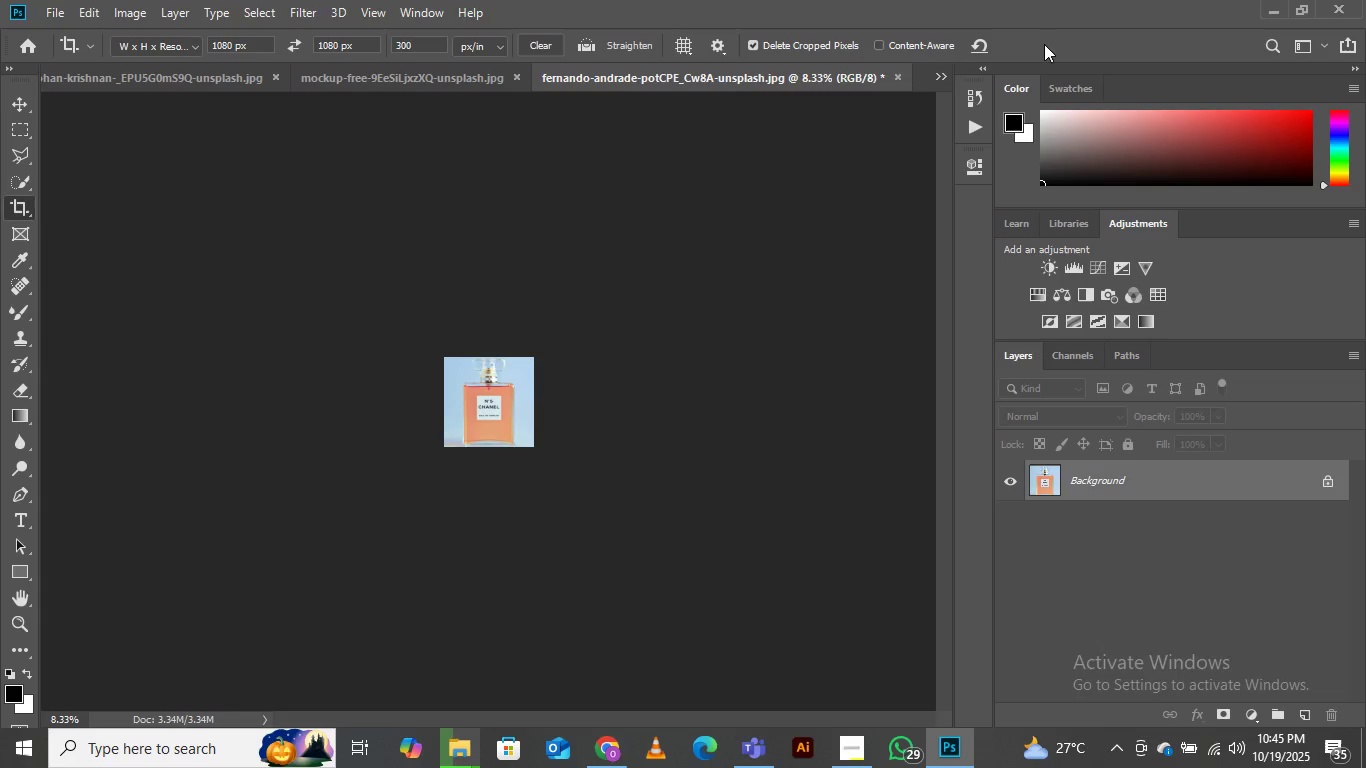 
key(Control+Equal)
 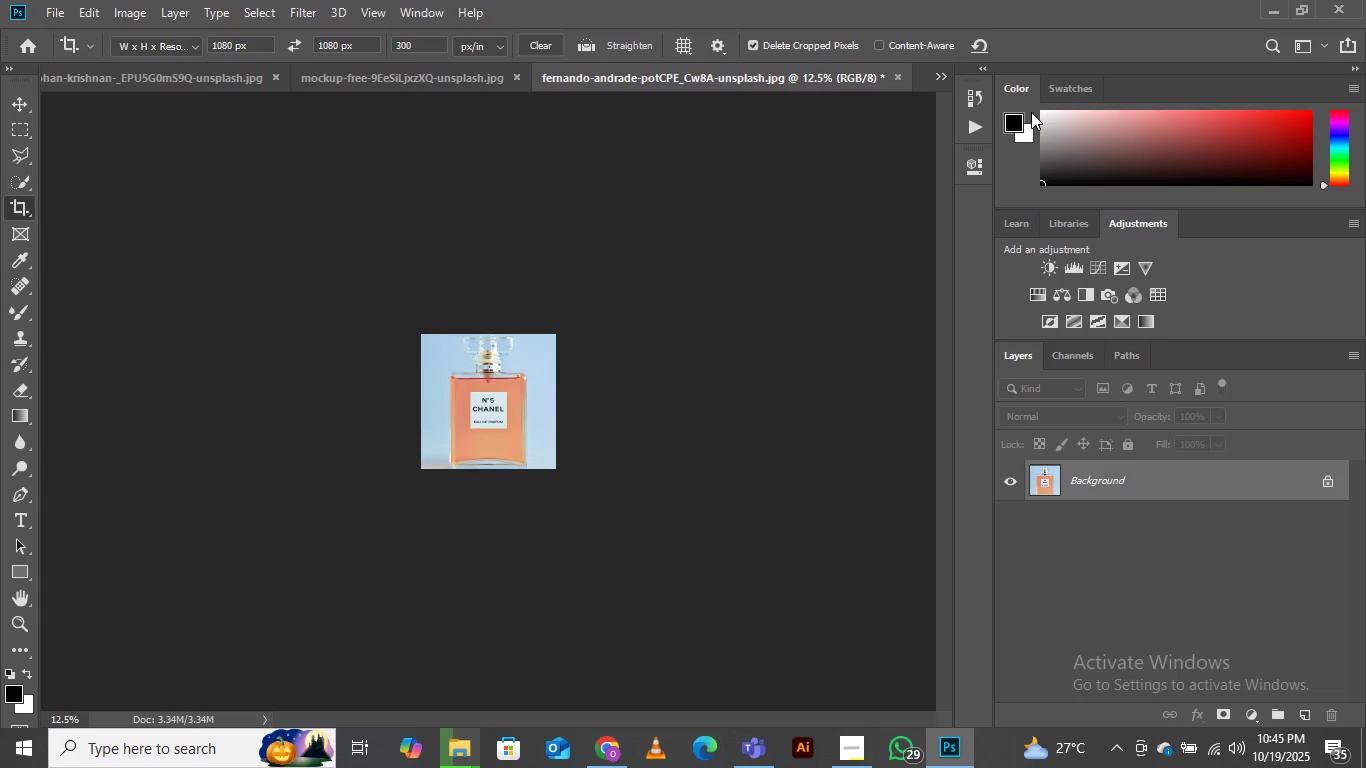 
key(Control+Equal)
 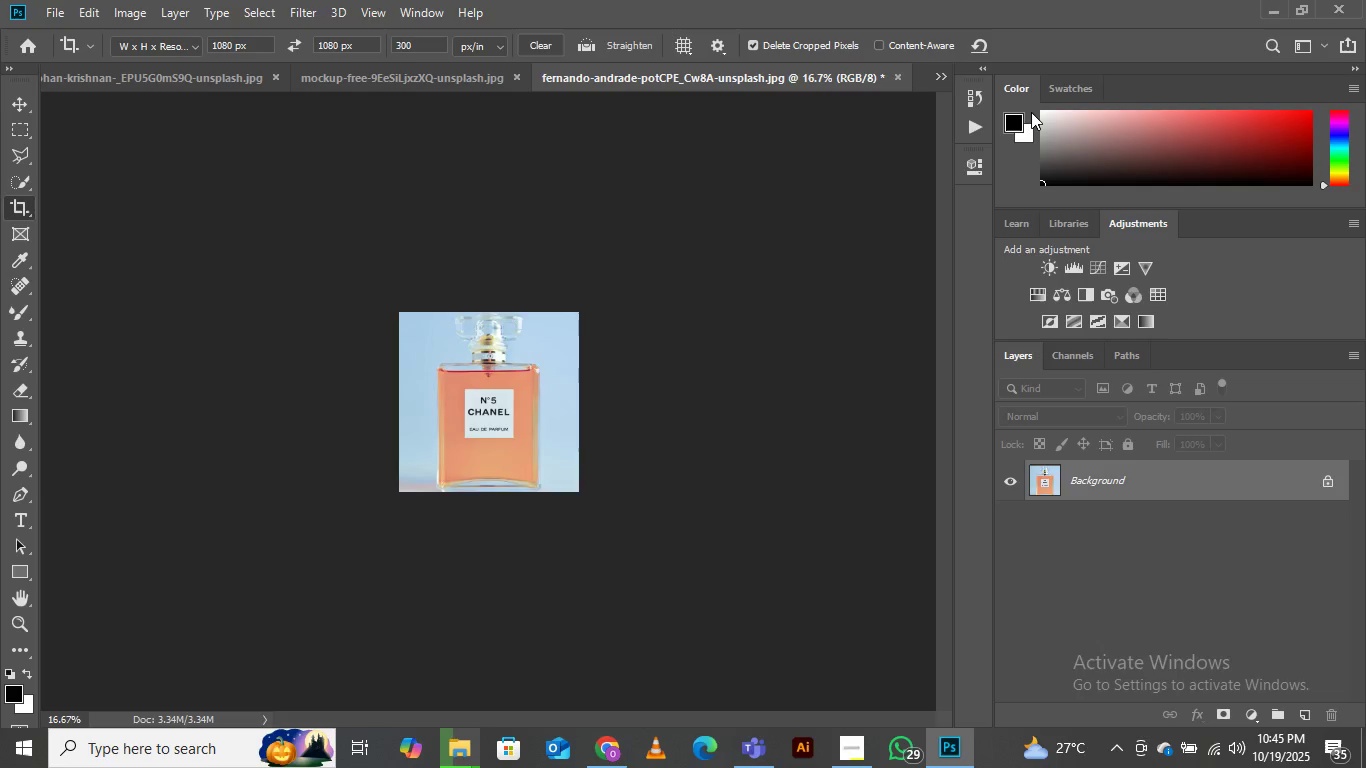 
key(Control+Equal)
 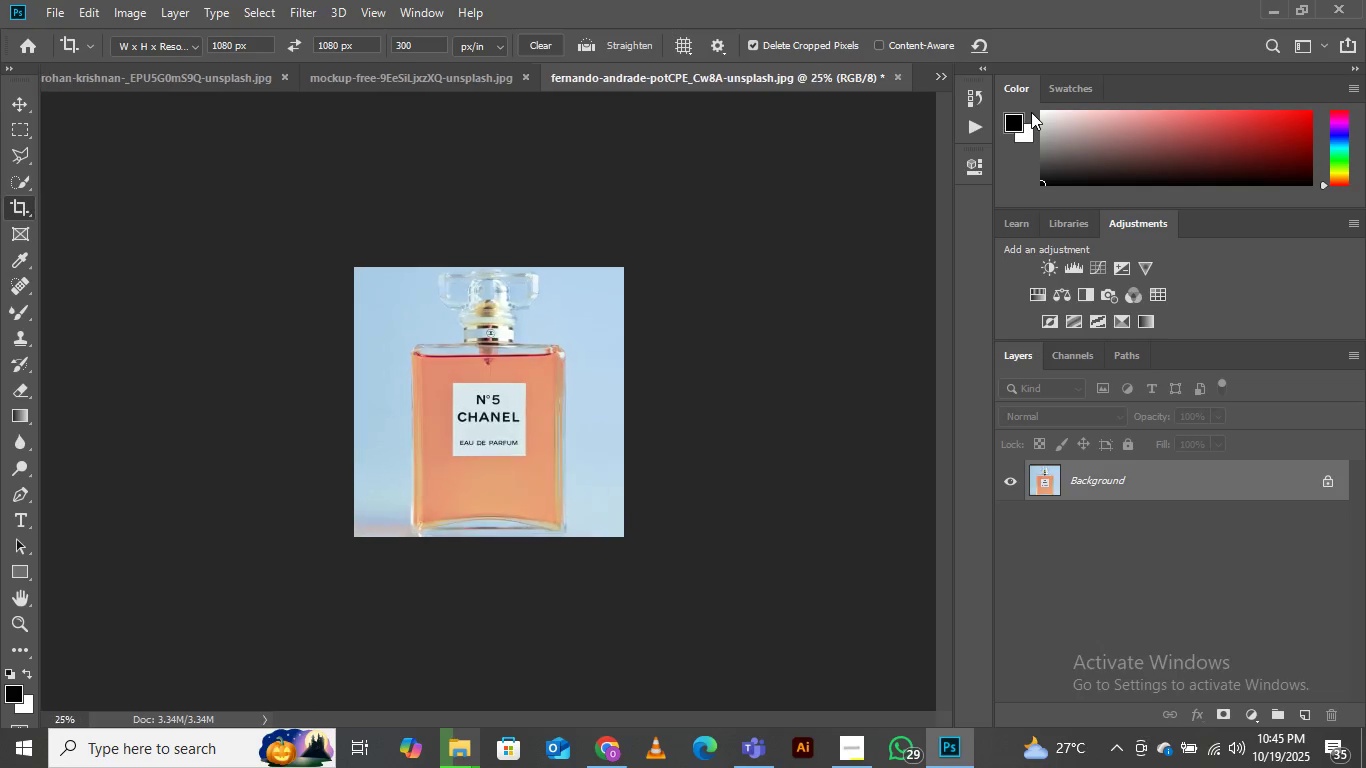 
key(Control+Equal)
 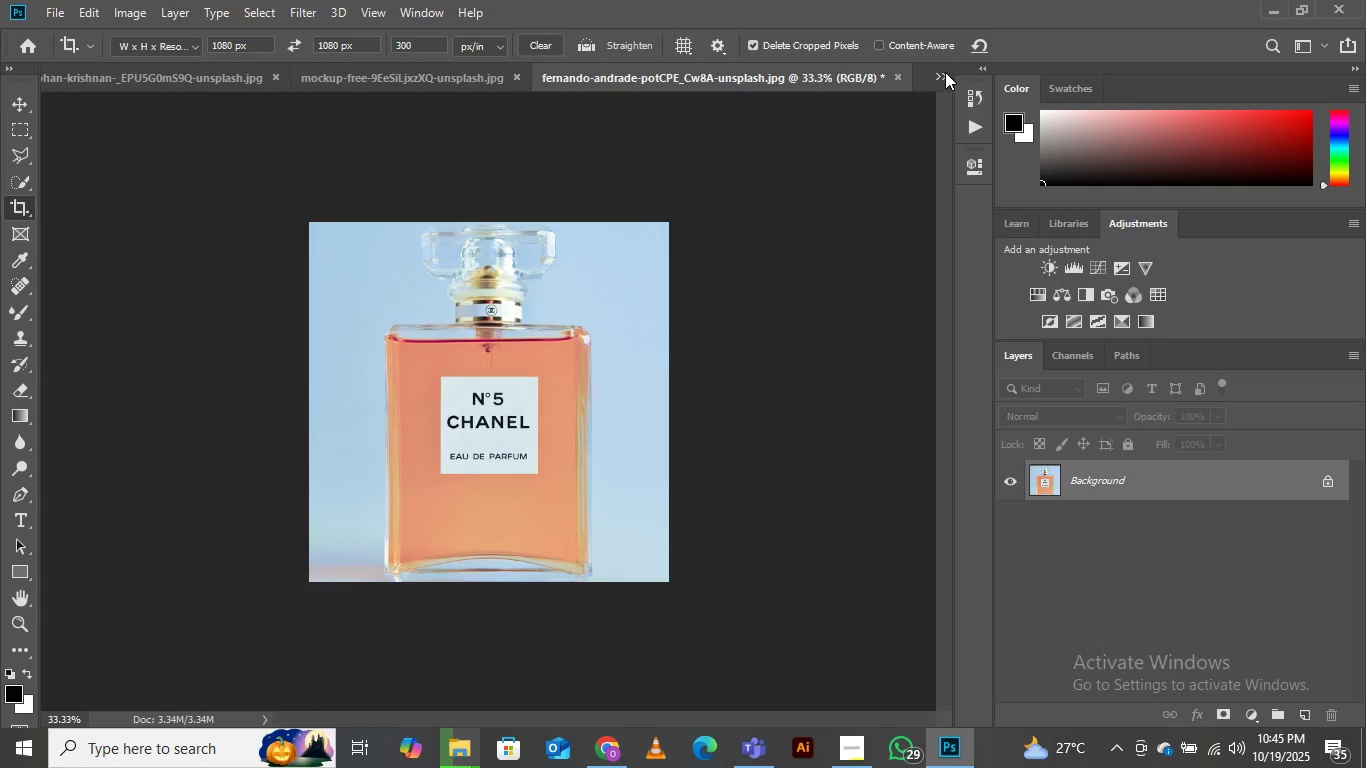 
left_click([943, 75])
 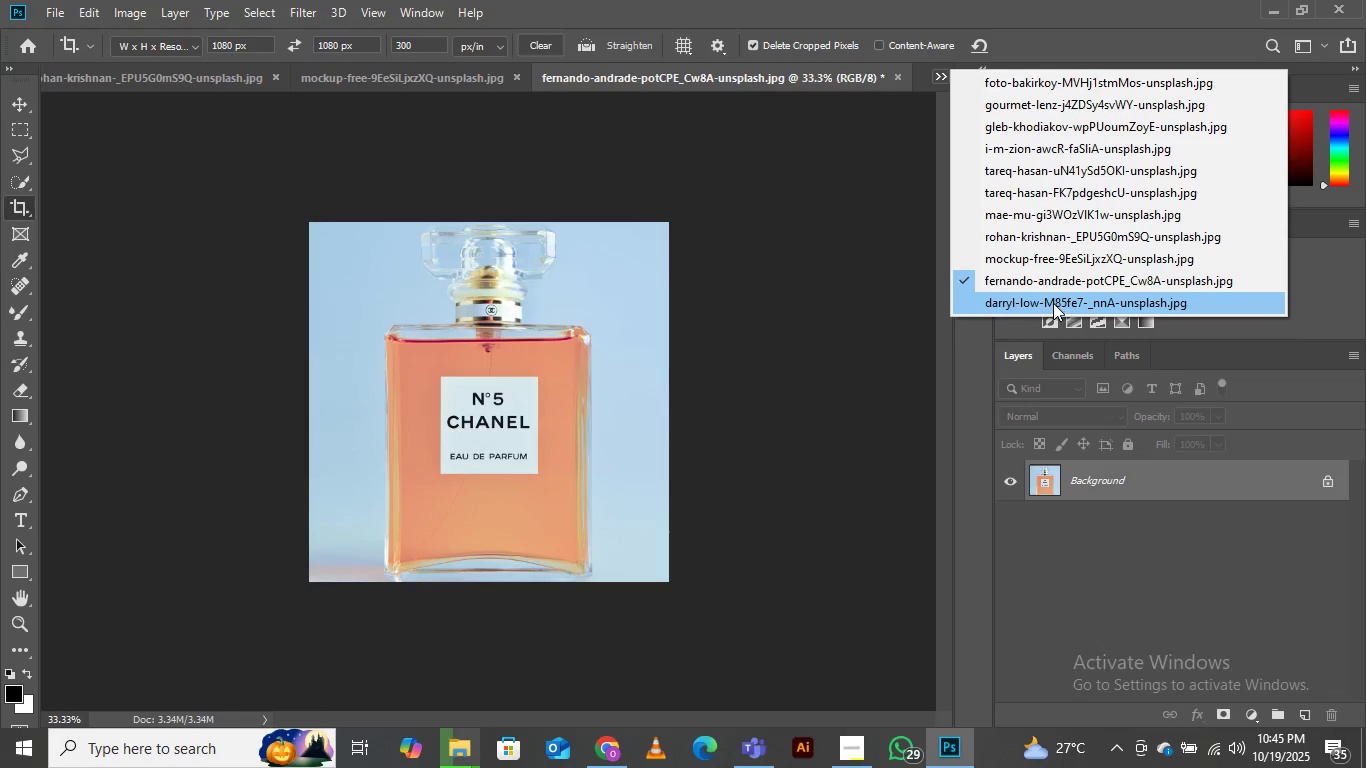 
left_click([1053, 303])
 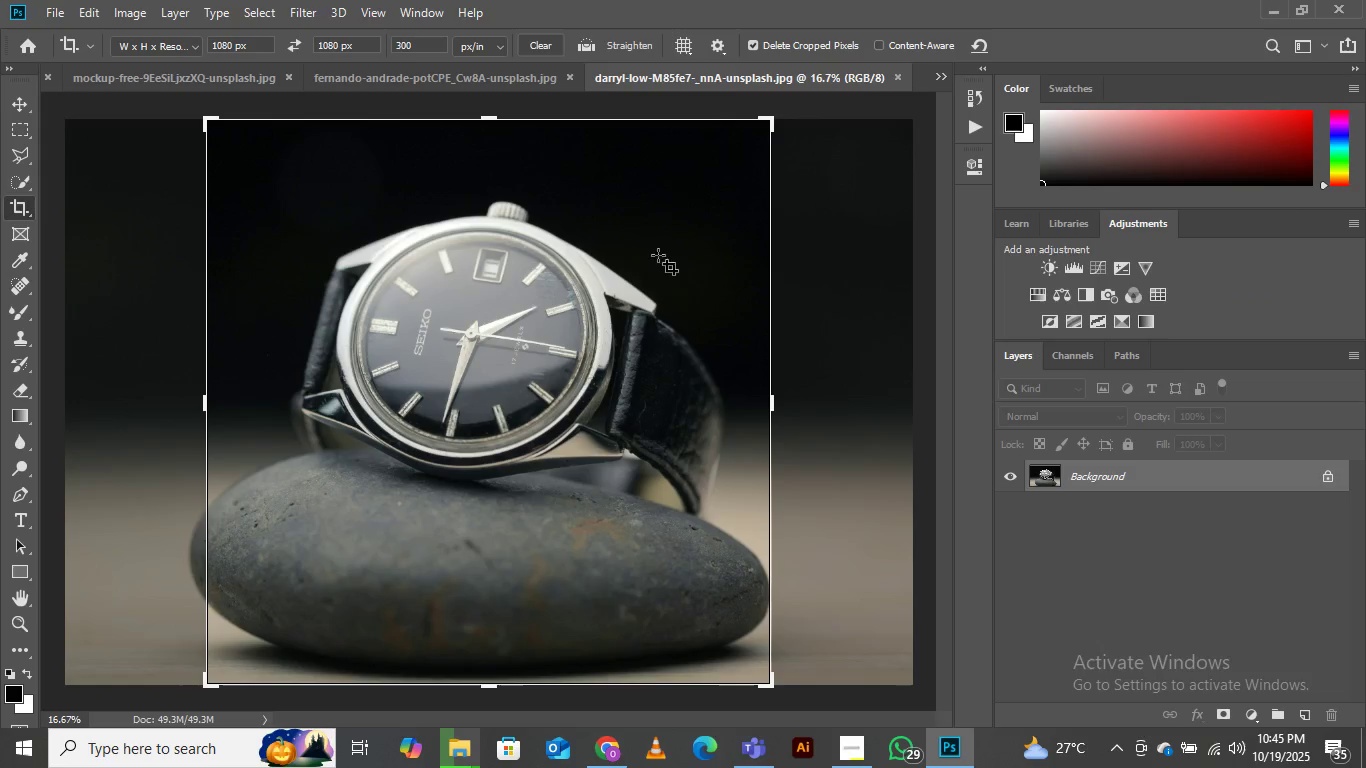 
wait(13.34)
 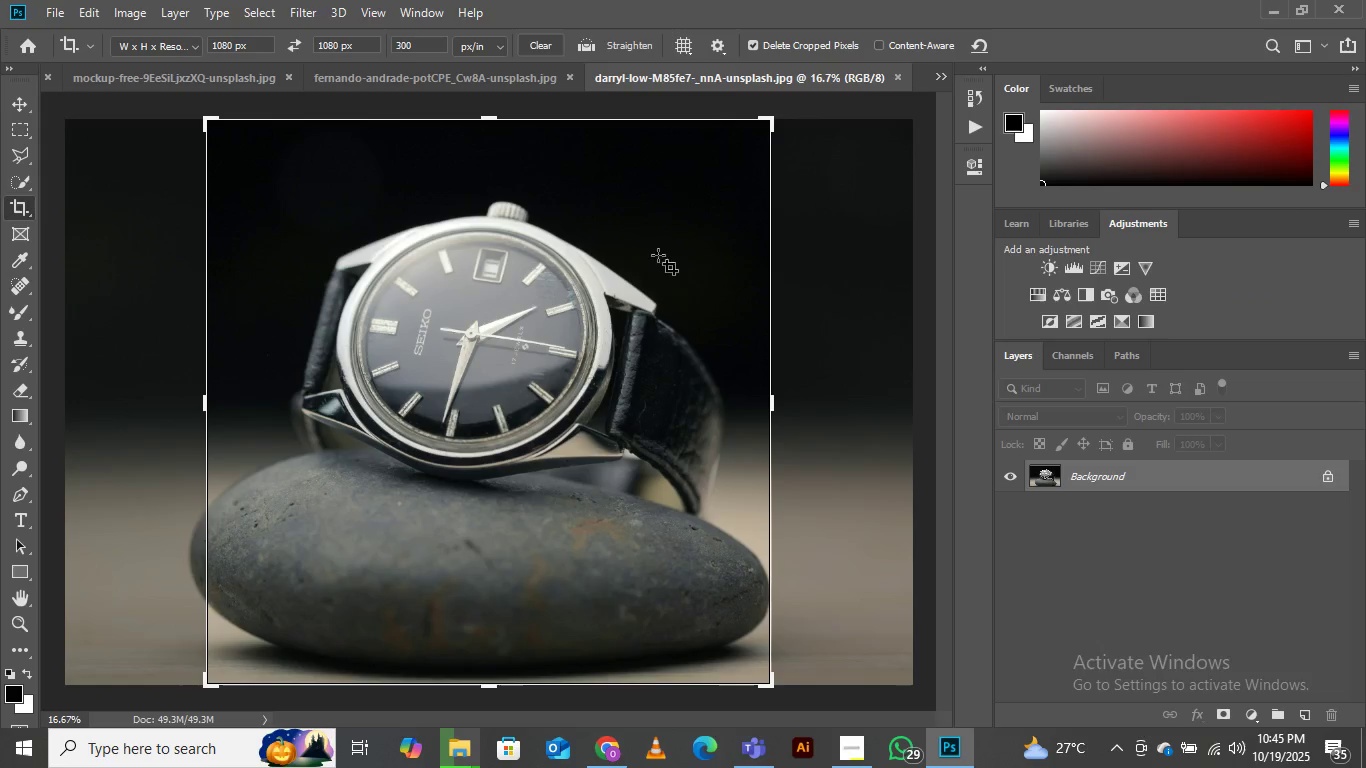 
left_click([517, 342])
 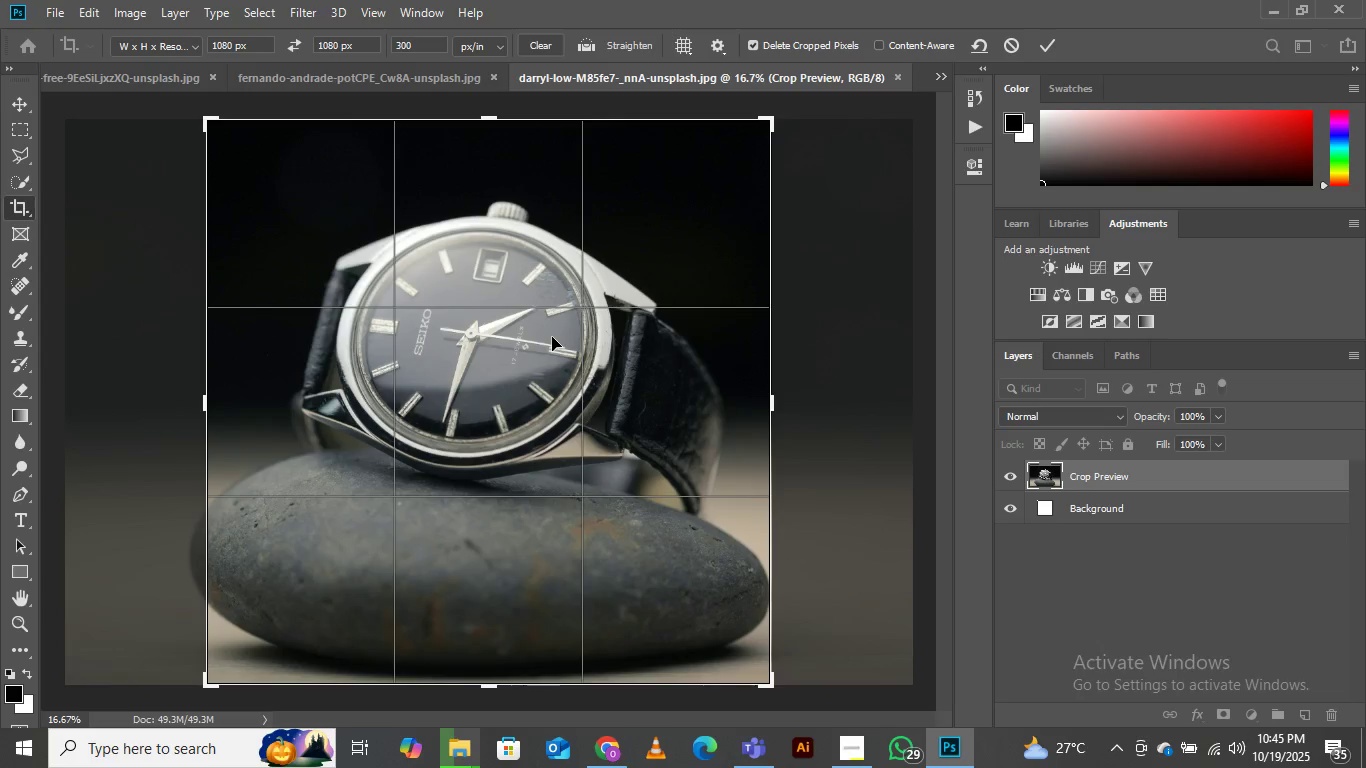 
left_click_drag(start_coordinate=[552, 336], to_coordinate=[558, 332])
 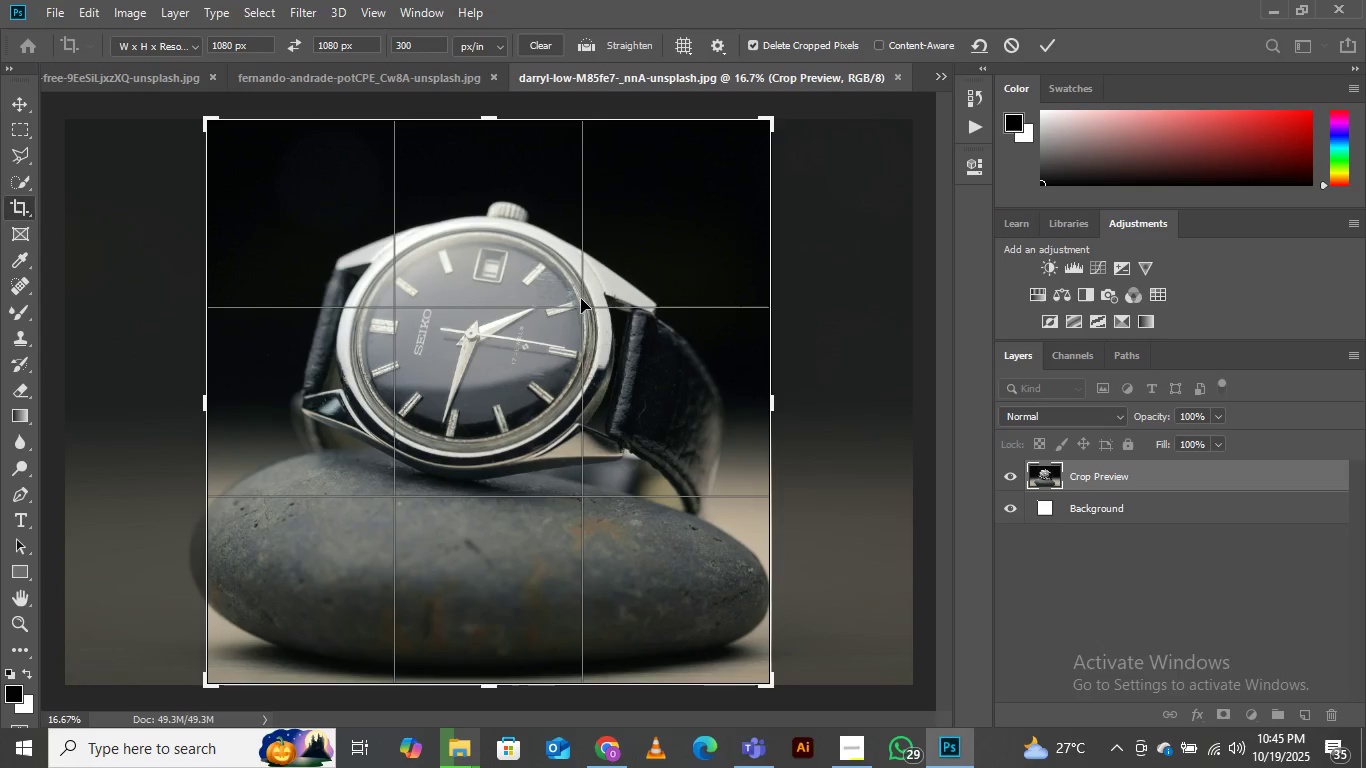 
key(Enter)
 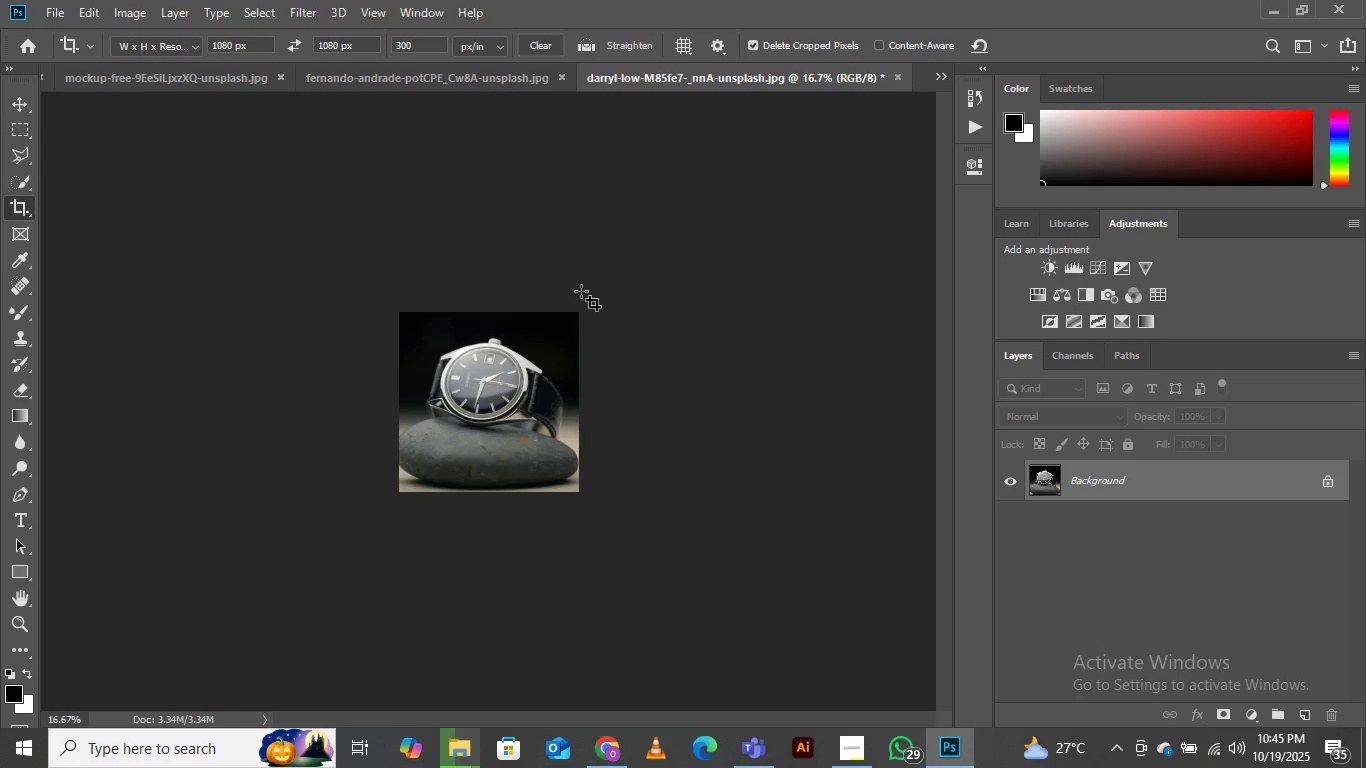 
key(Control+Equal)
 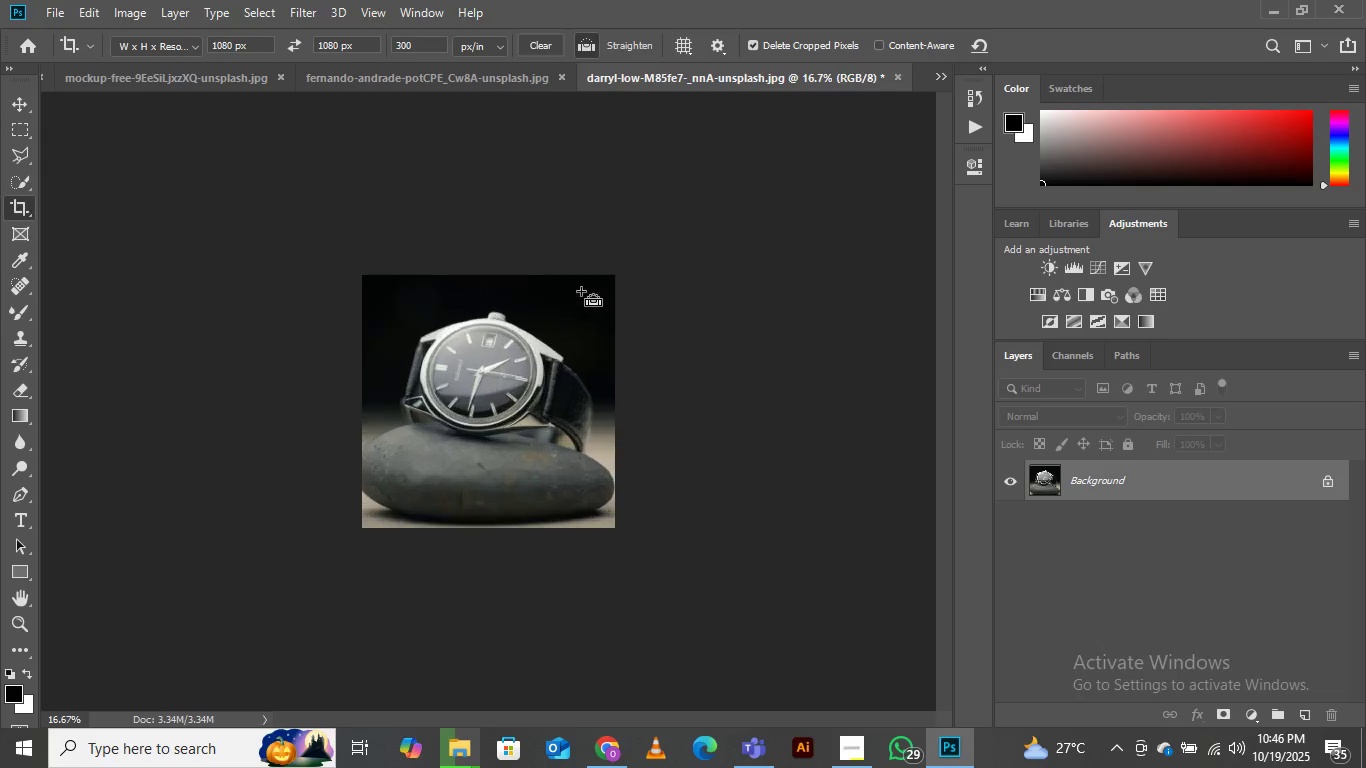 
key(Control+Equal)
 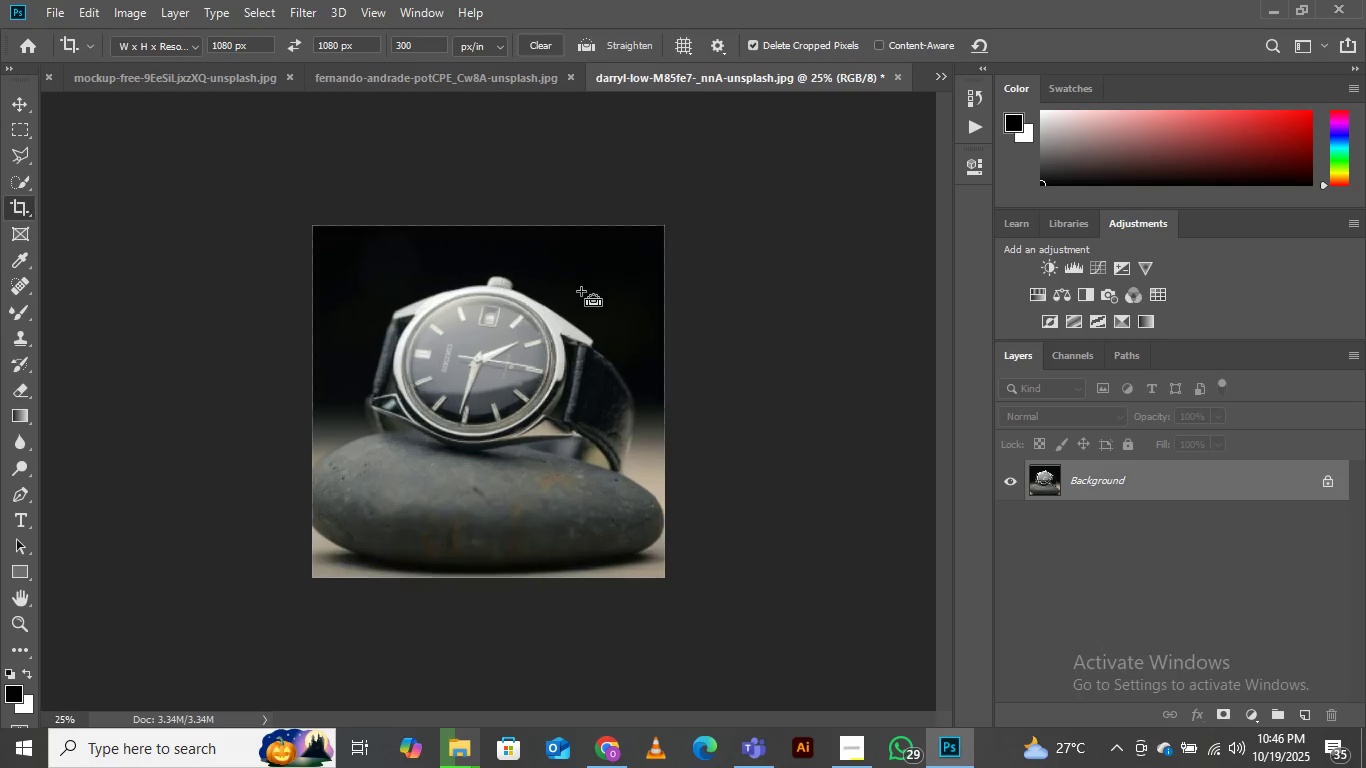 
key(Control+Equal)
 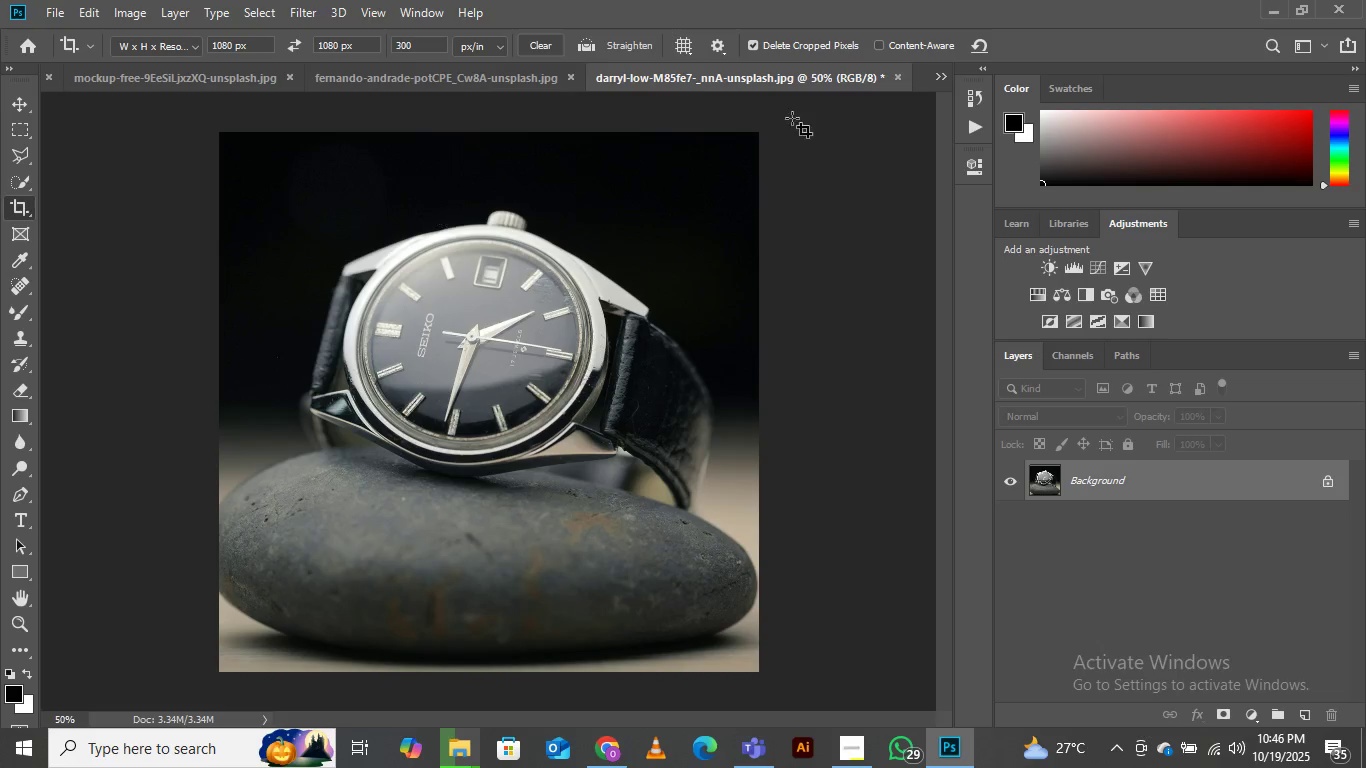 
wait(9.39)
 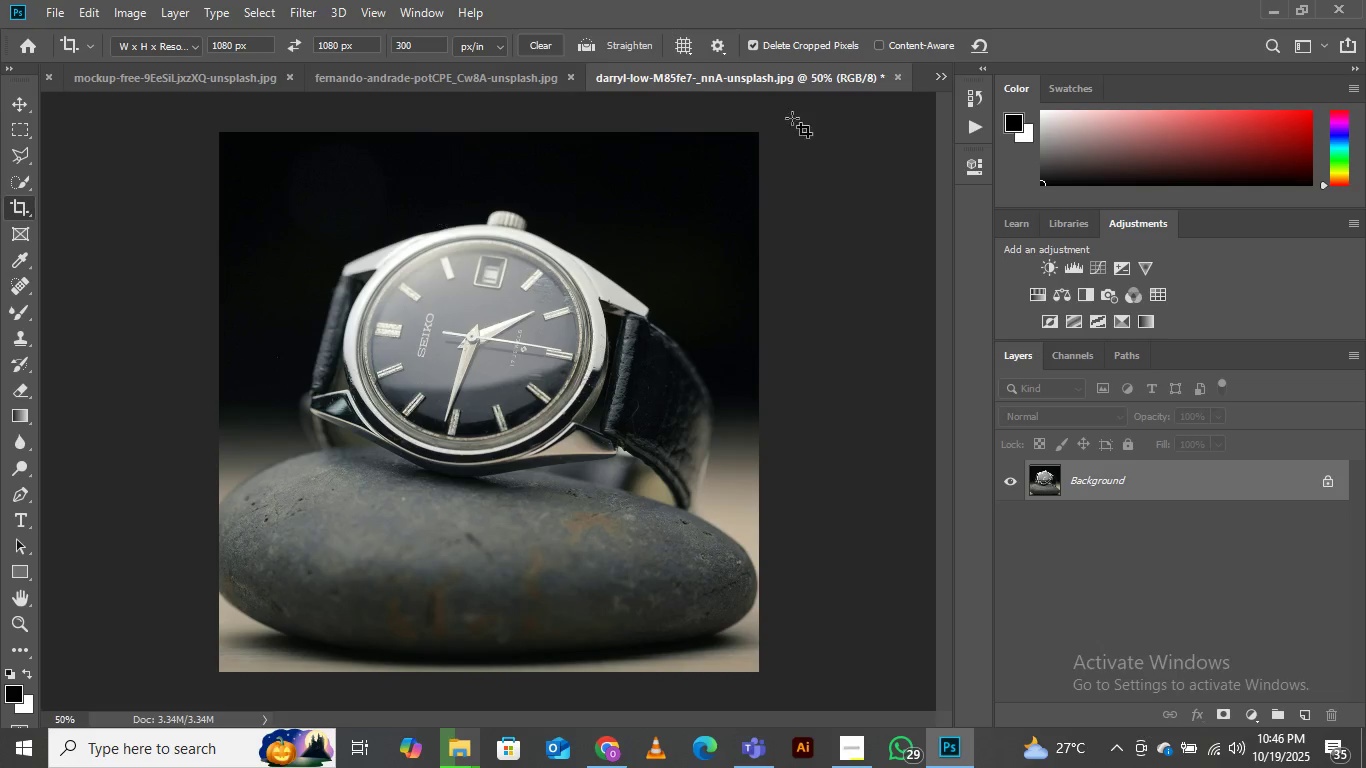 
scroll: coordinate [766, 193], scroll_direction: down, amount: 3.0
 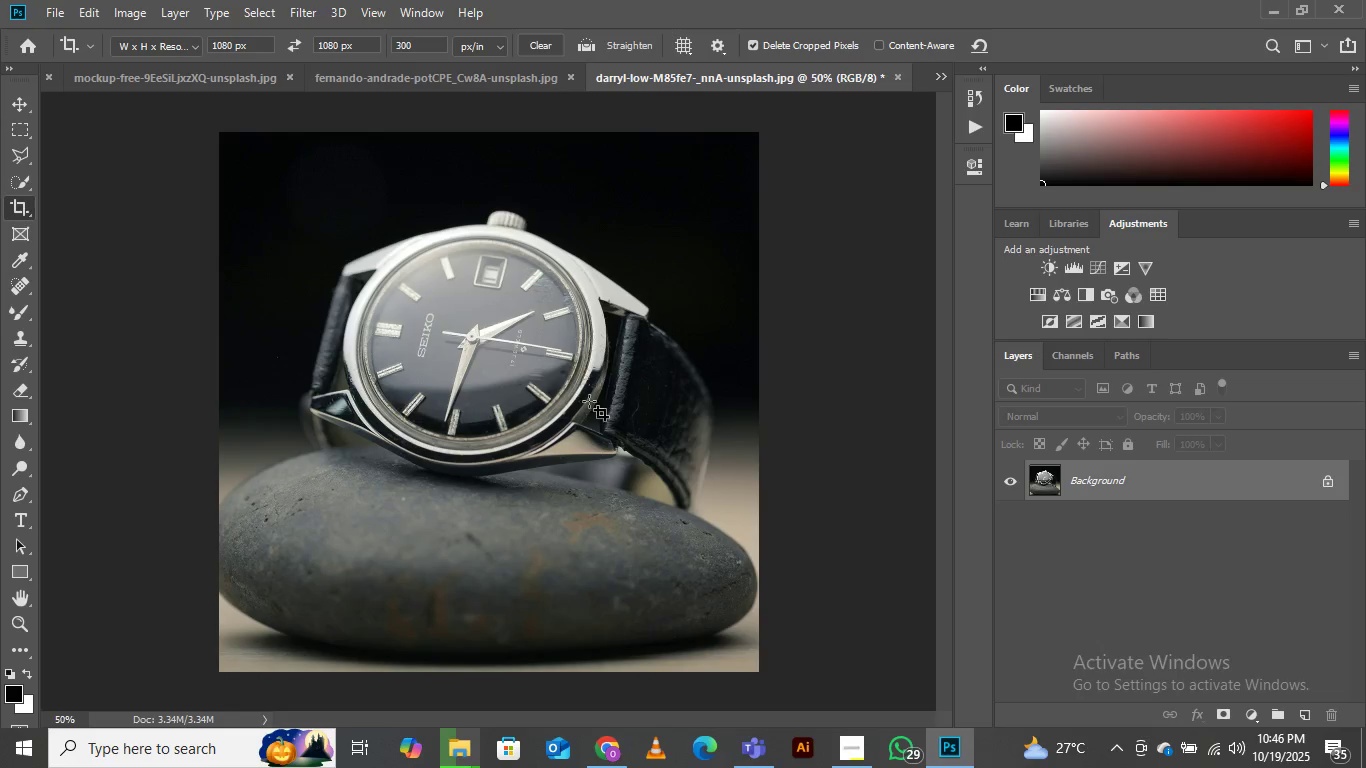 
scroll: coordinate [564, 376], scroll_direction: up, amount: 1.0
 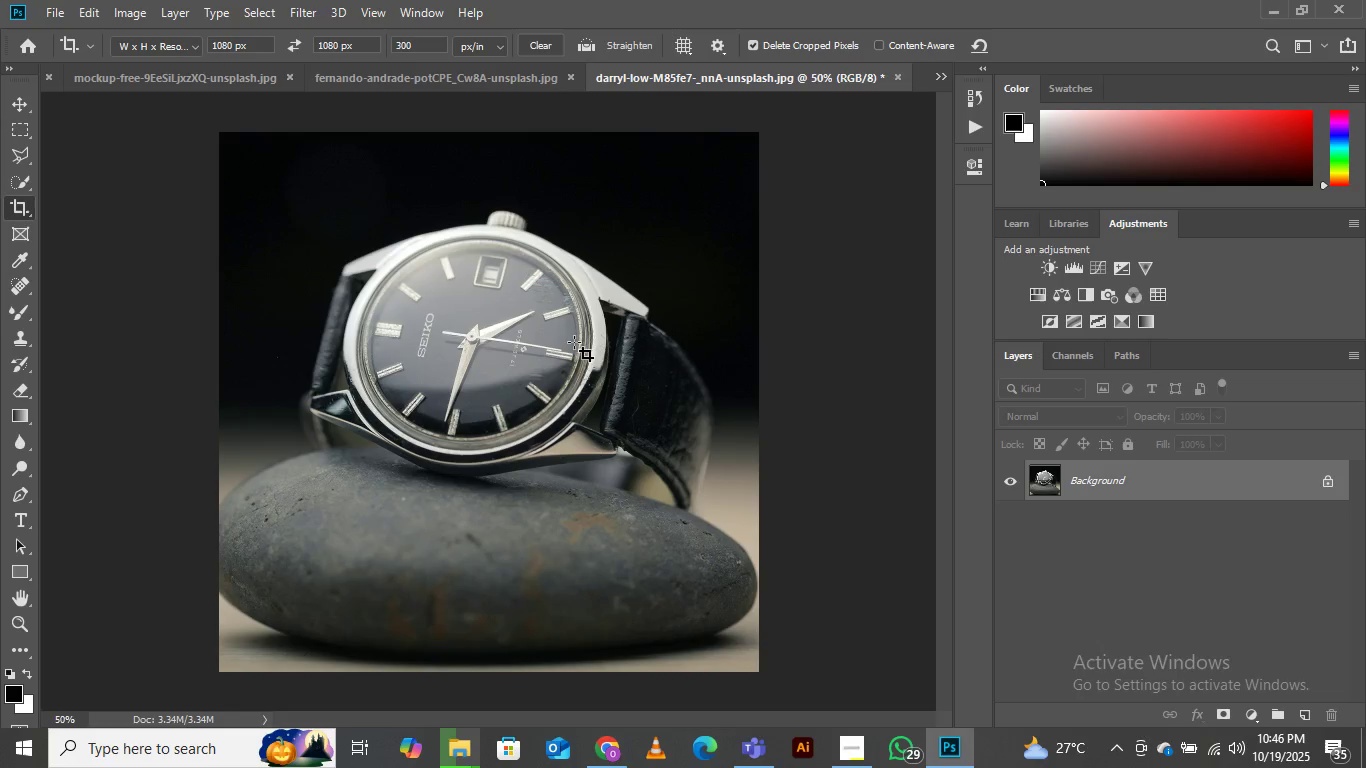 
scroll: coordinate [650, 274], scroll_direction: down, amount: 3.0
 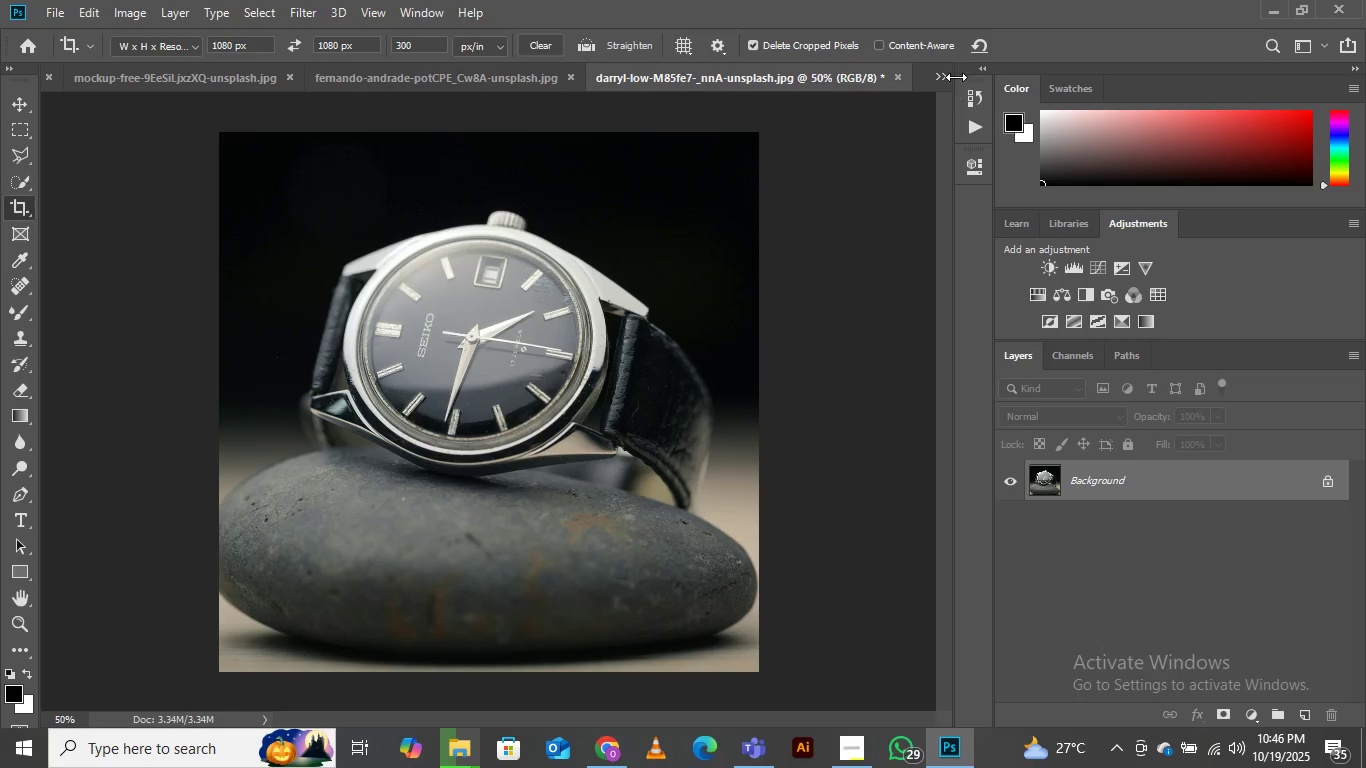 
left_click([937, 71])
 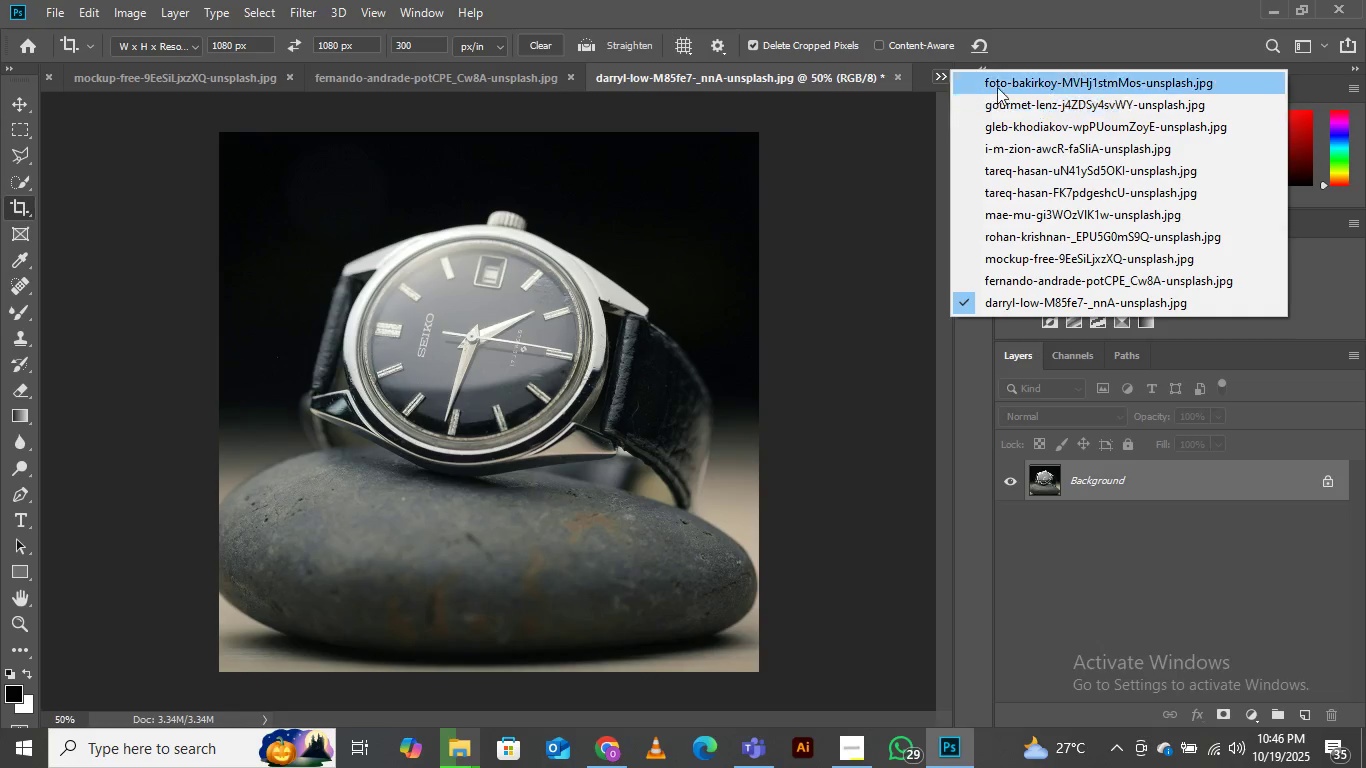 
left_click([996, 73])
 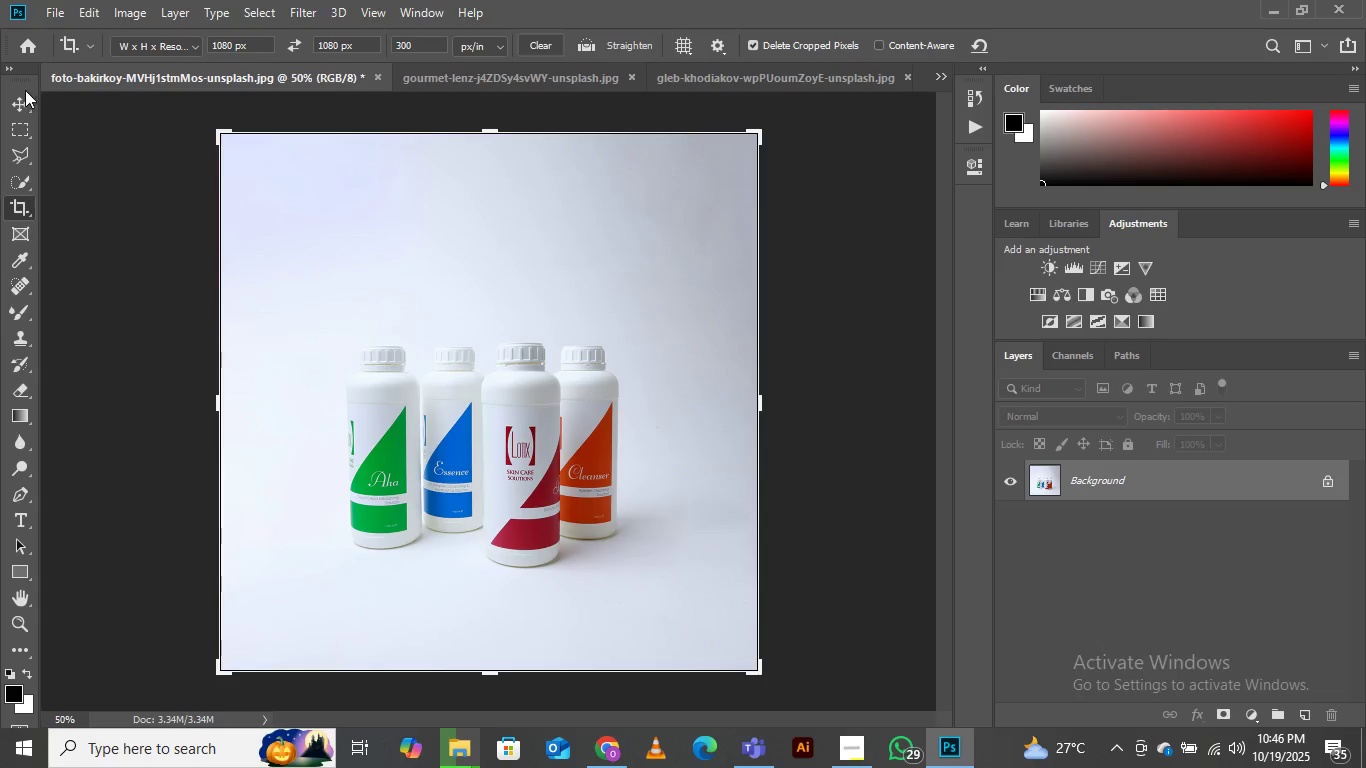 
left_click([18, 110])
 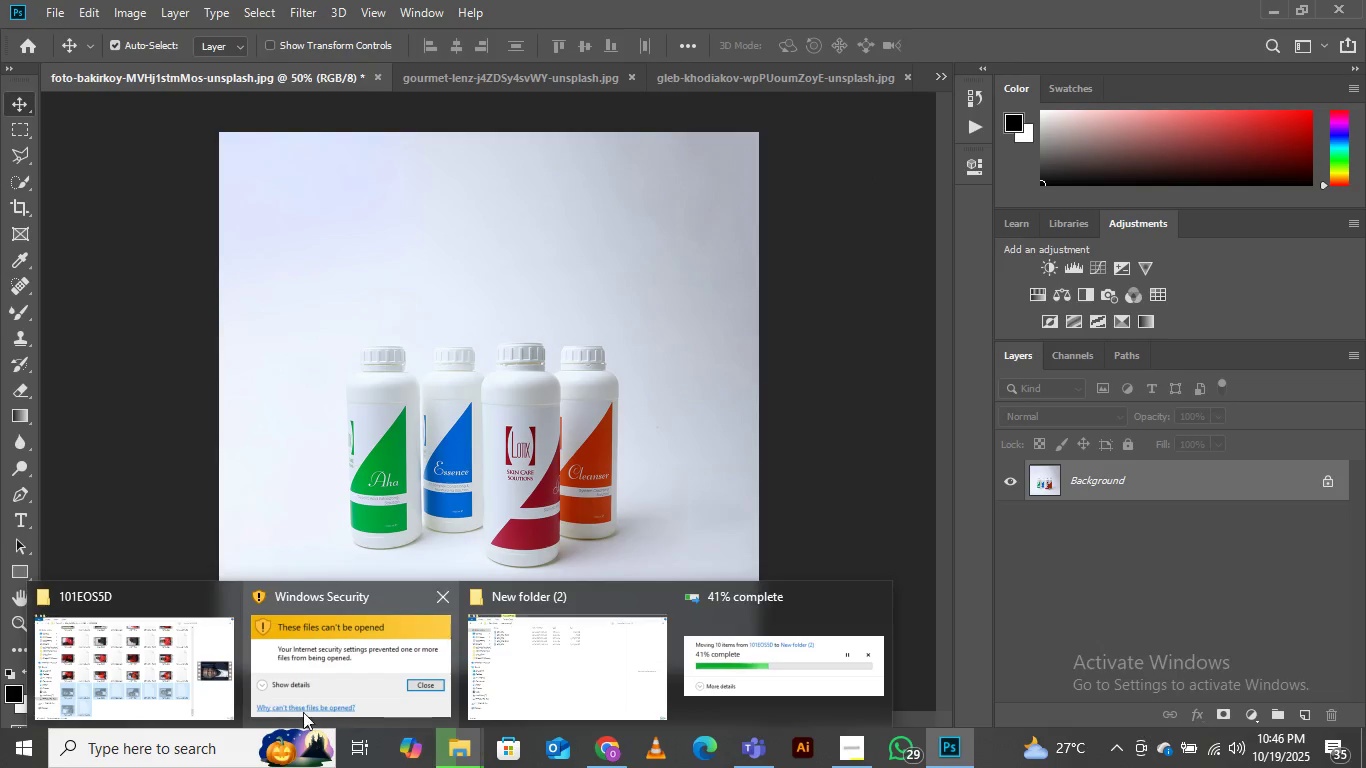 
wait(6.45)
 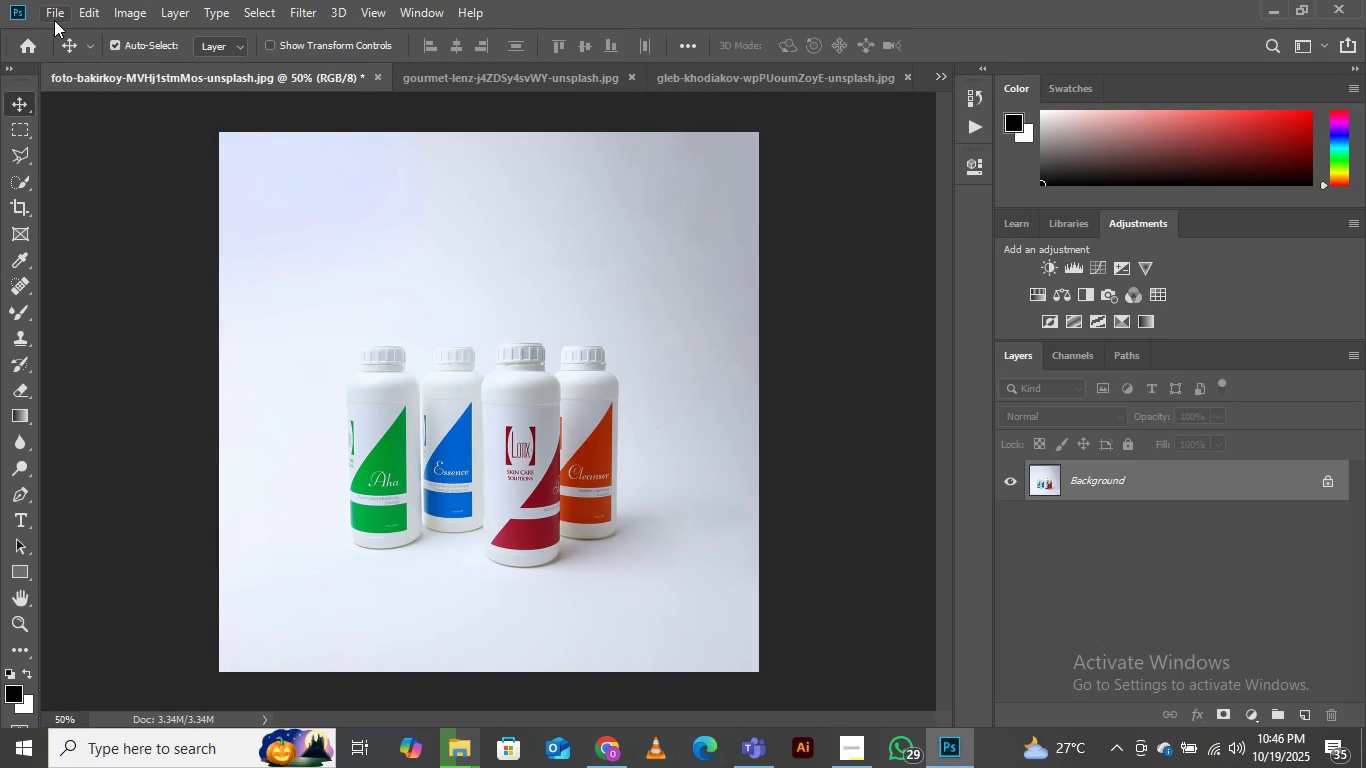 
left_click([569, 661])
 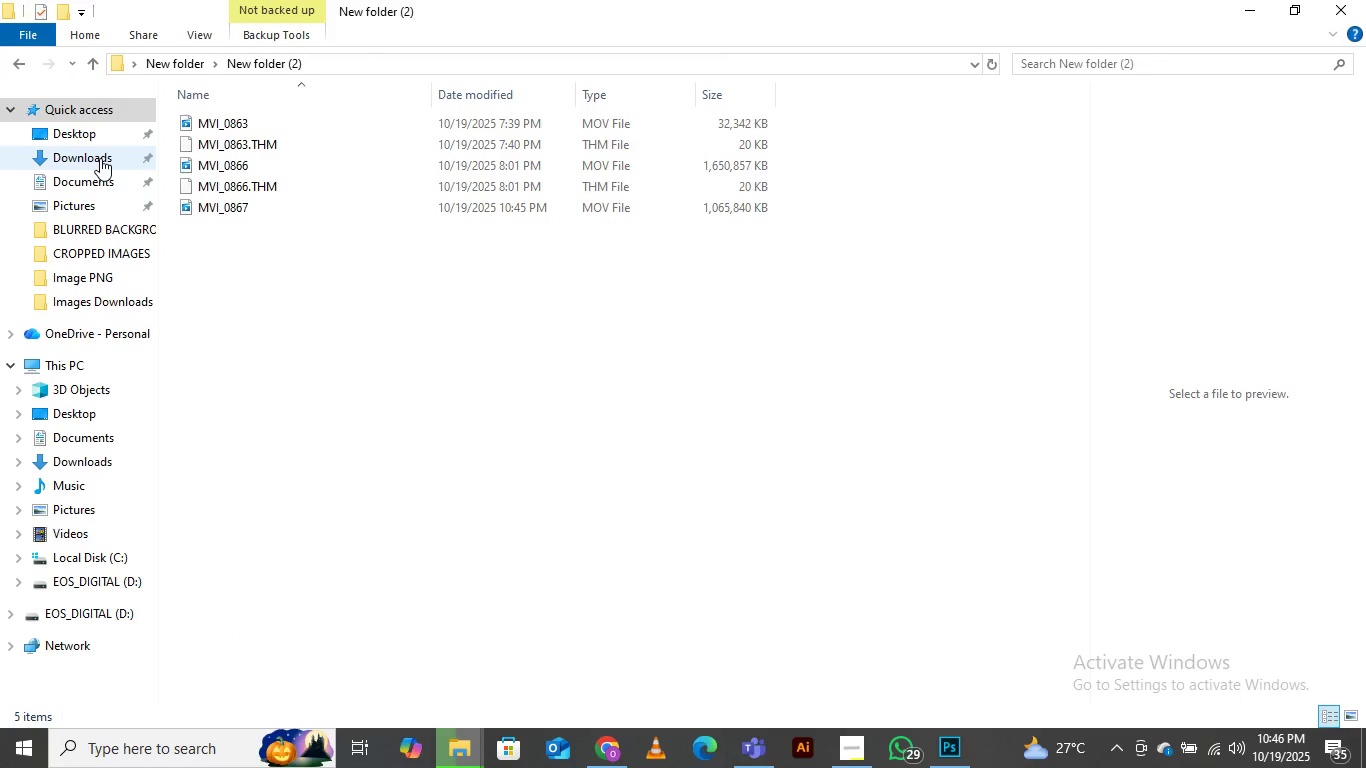 
left_click([100, 158])
 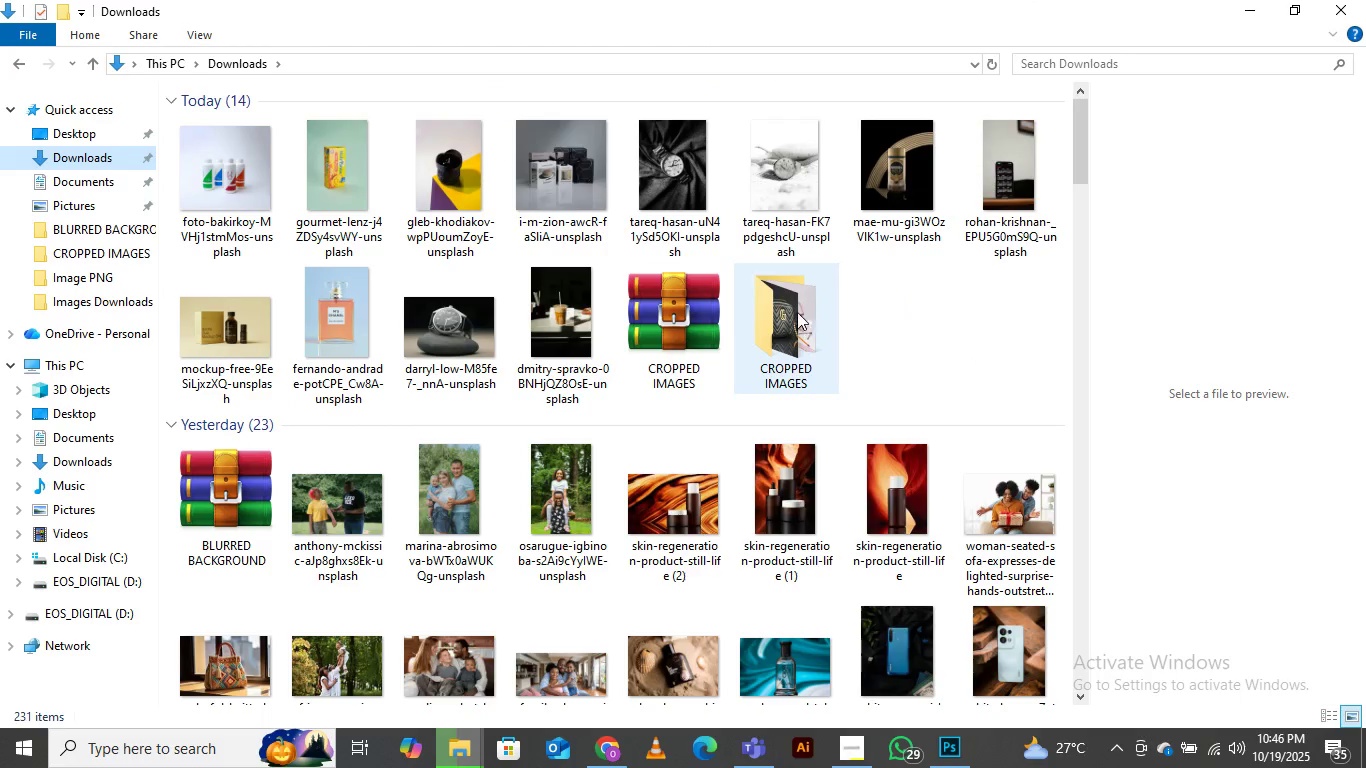 
wait(7.91)
 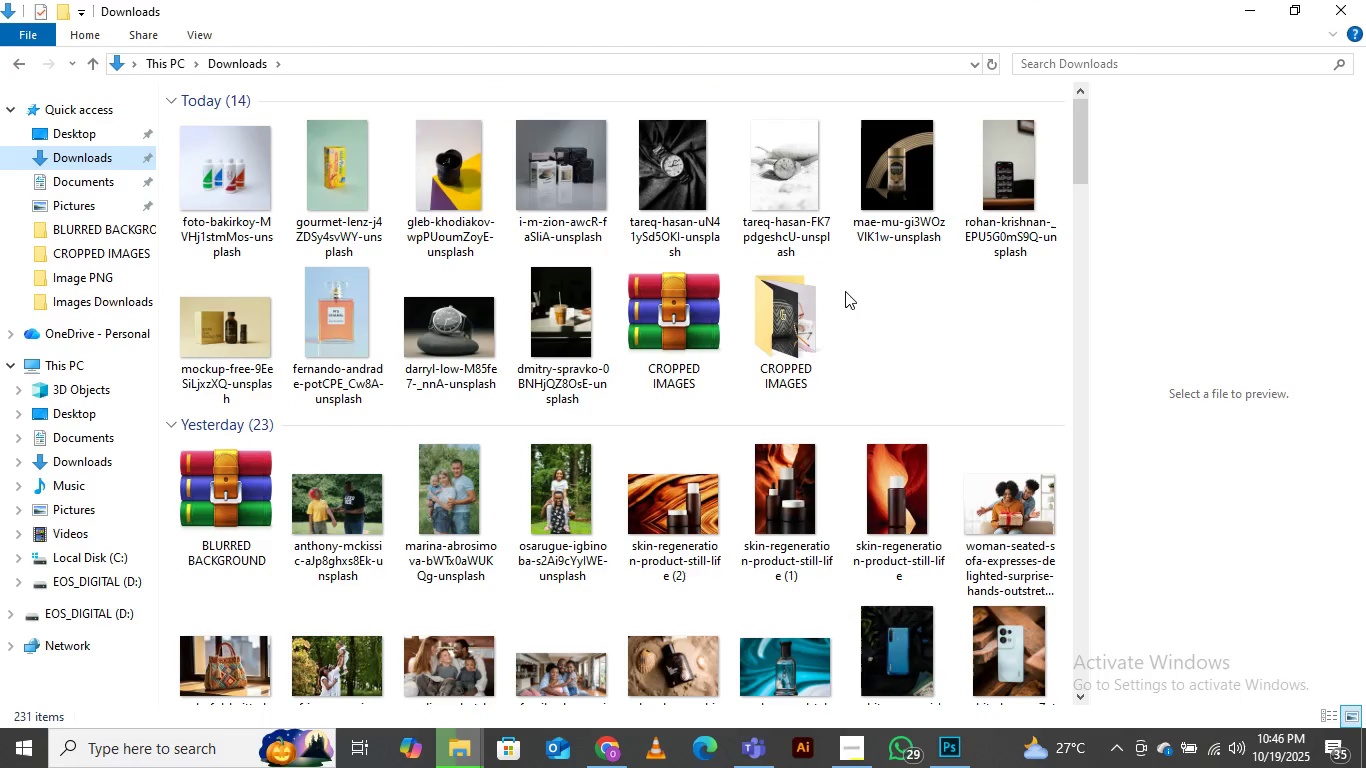 
double_click([782, 313])
 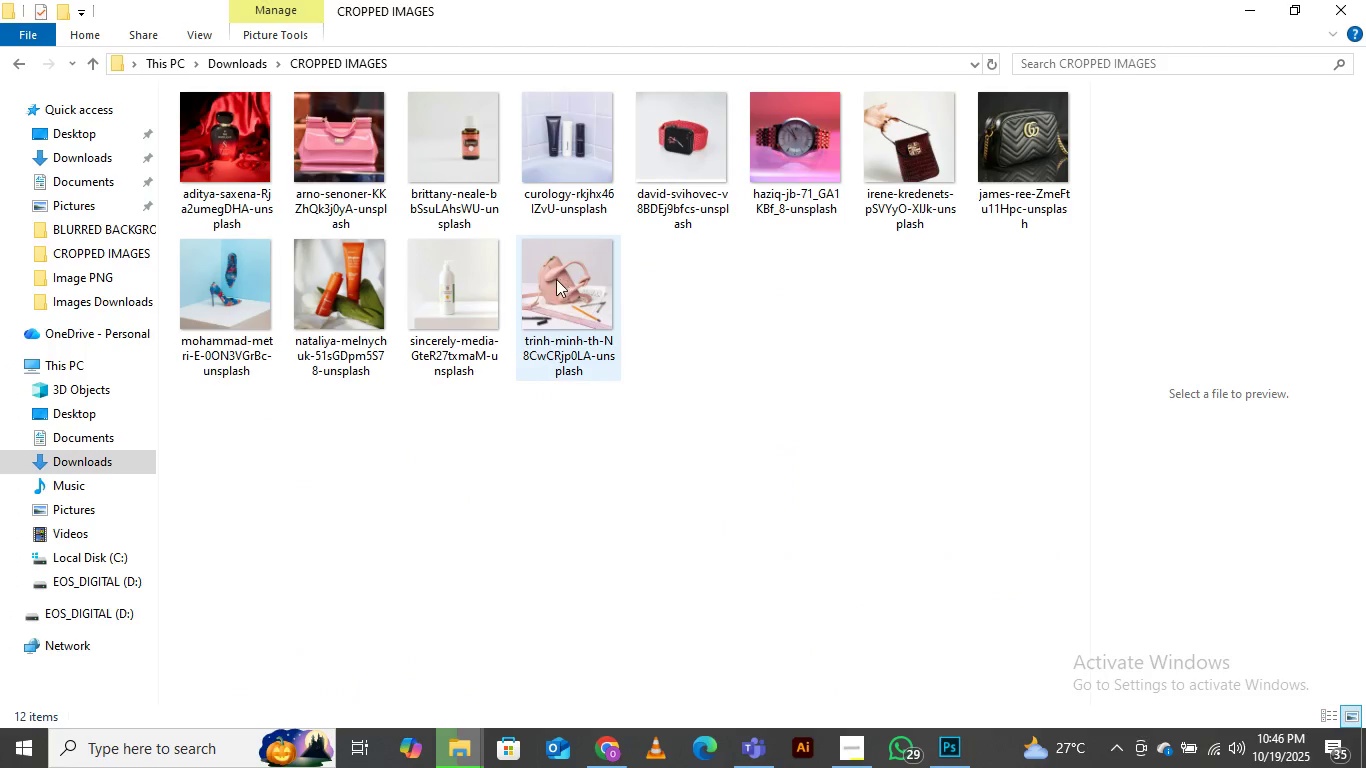 
left_click([551, 283])
 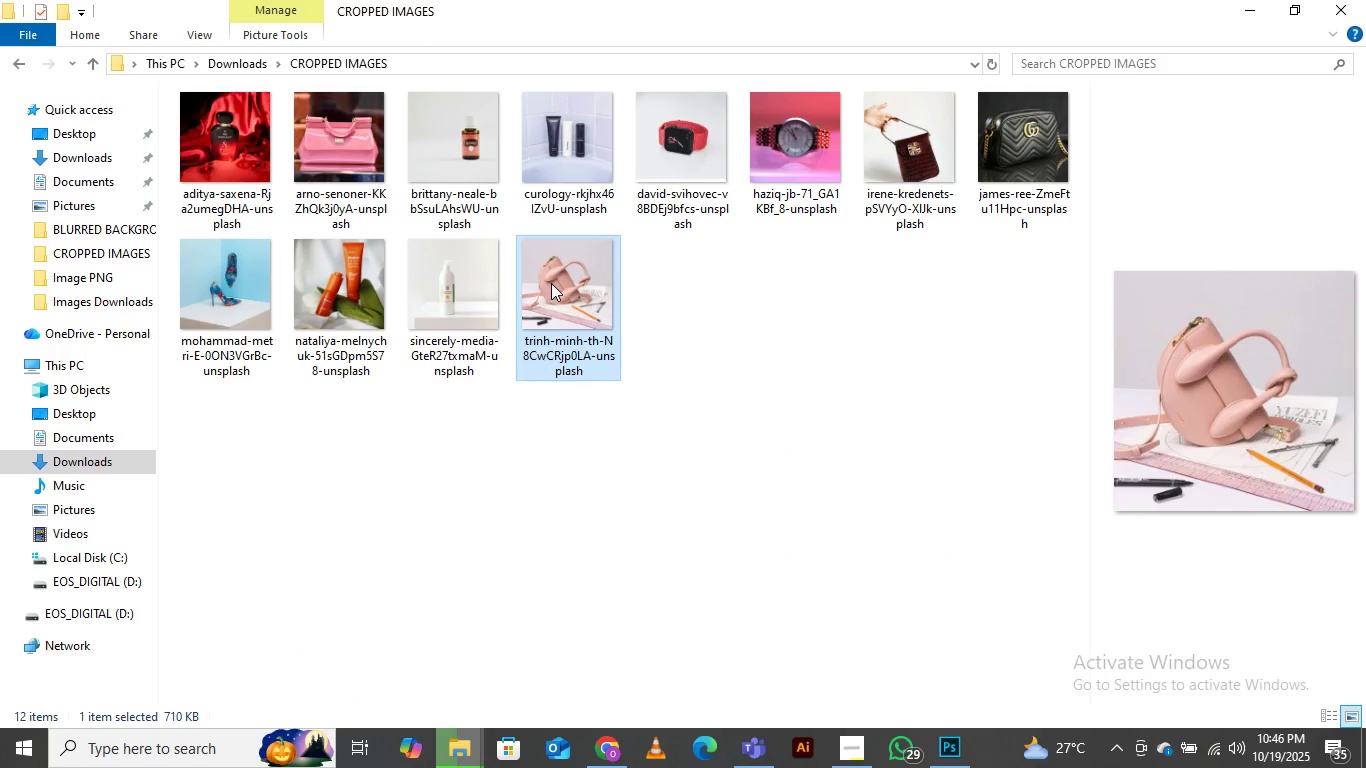 
hold_key(key=ShiftLeft, duration=1.26)
left_click([205, 121])
 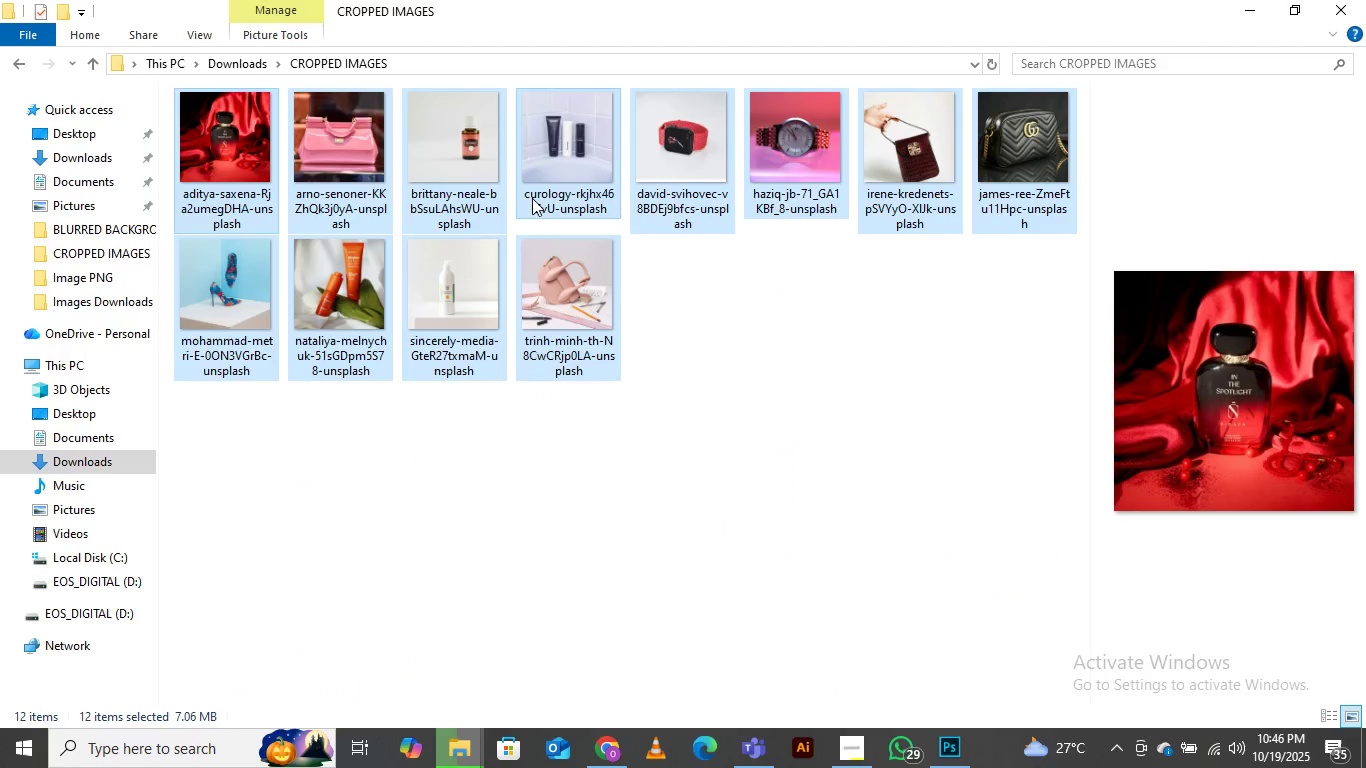 
key(Delete)
 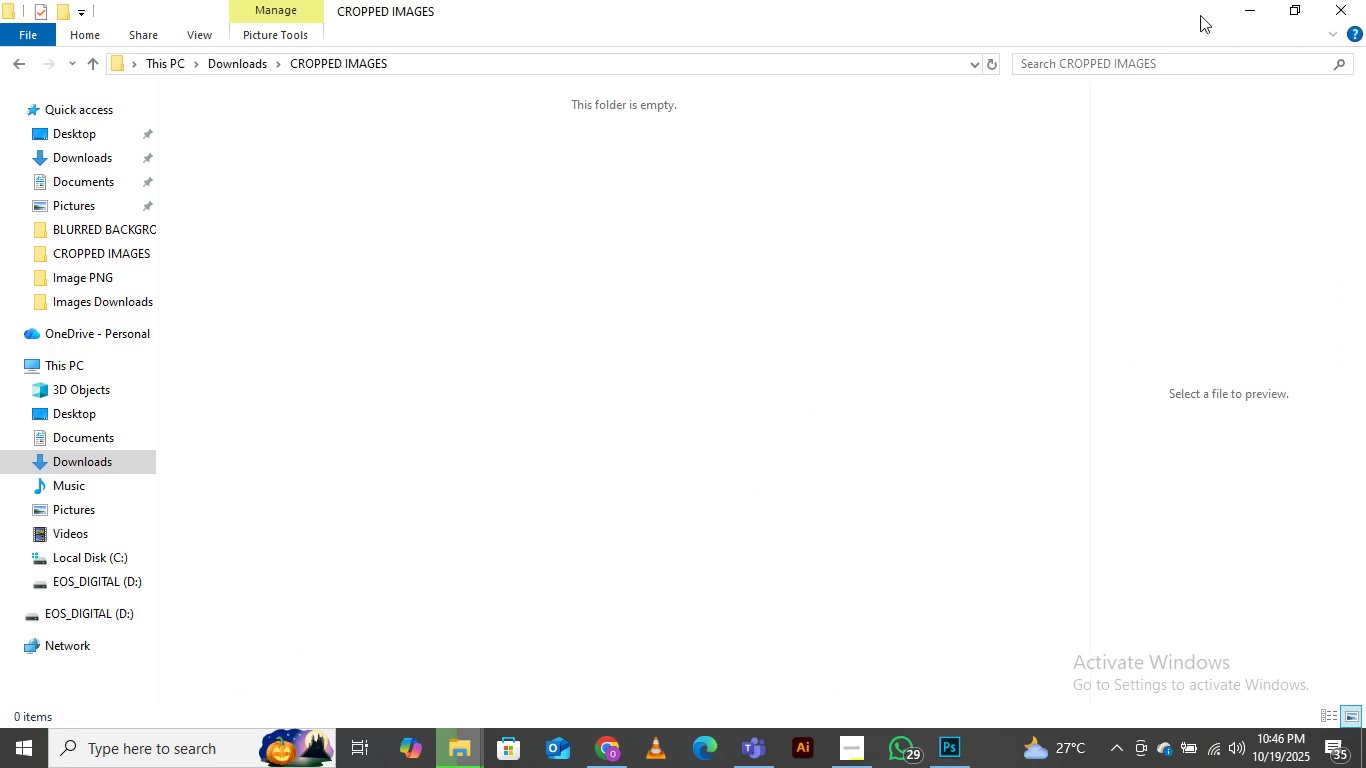 
left_click([1232, 9])
 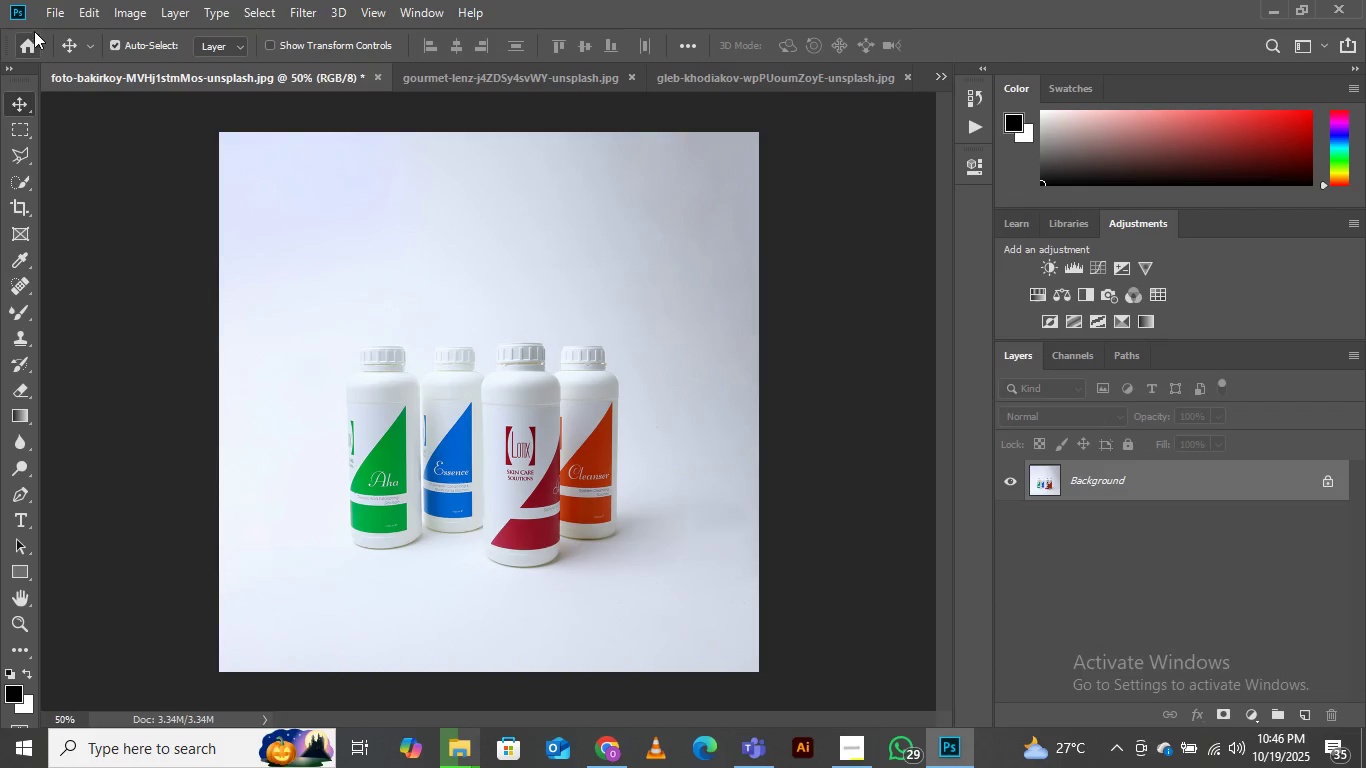 
left_click([46, 12])
 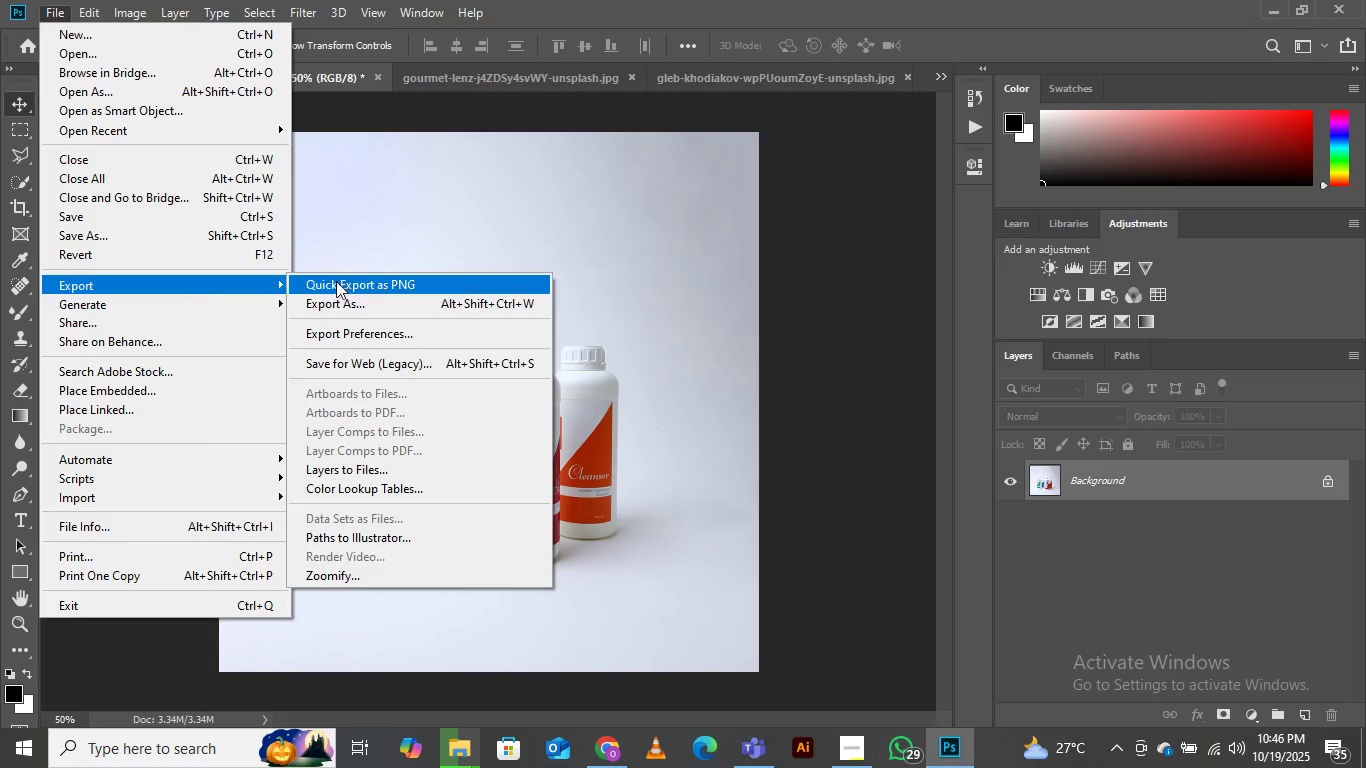 
left_click([344, 306])
 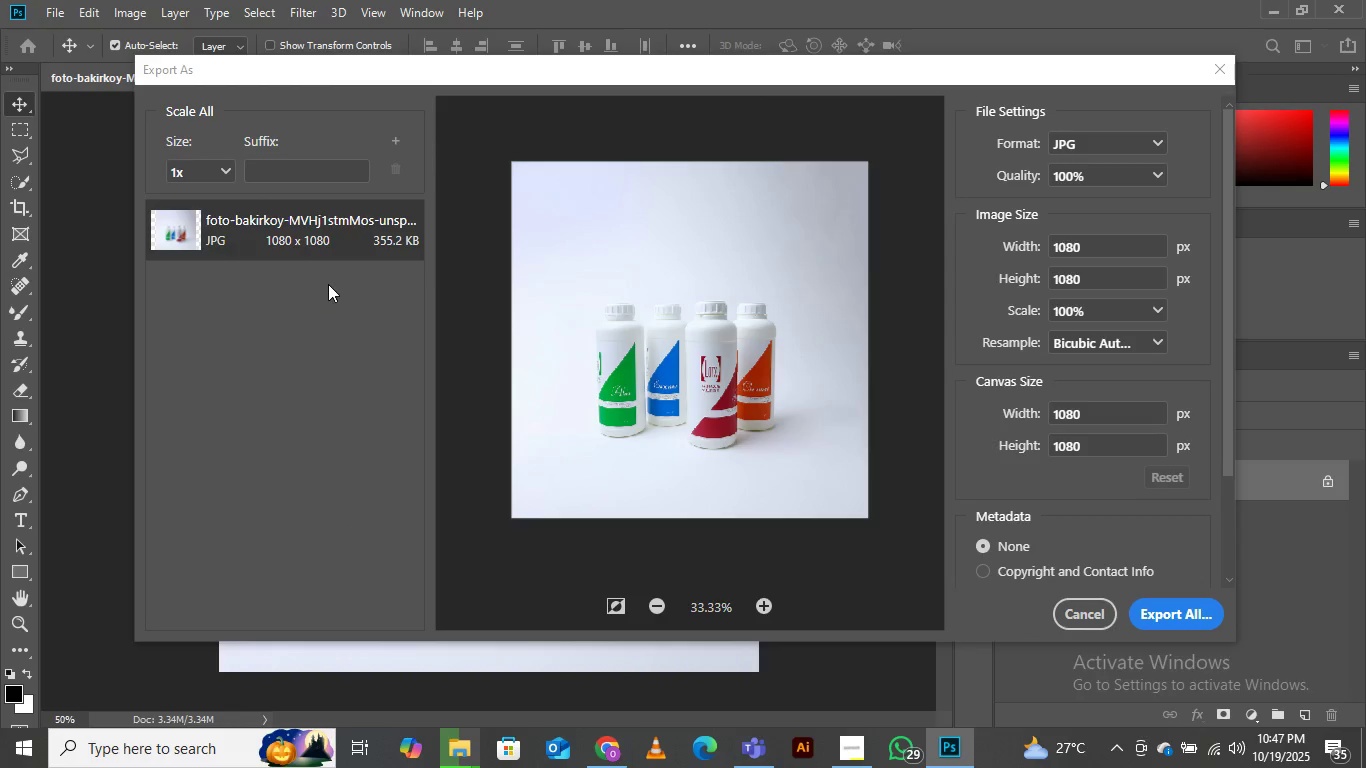 
wait(12.03)
 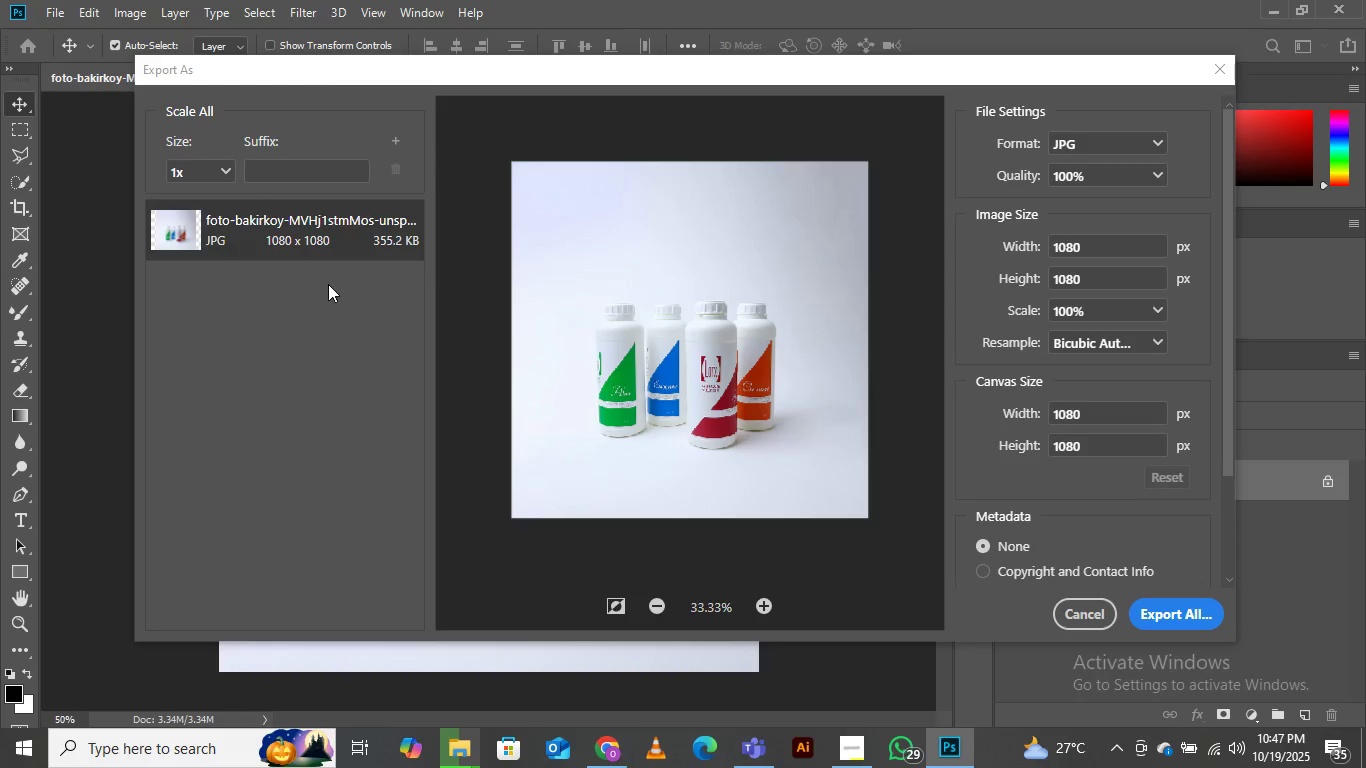 
left_click([1169, 605])
 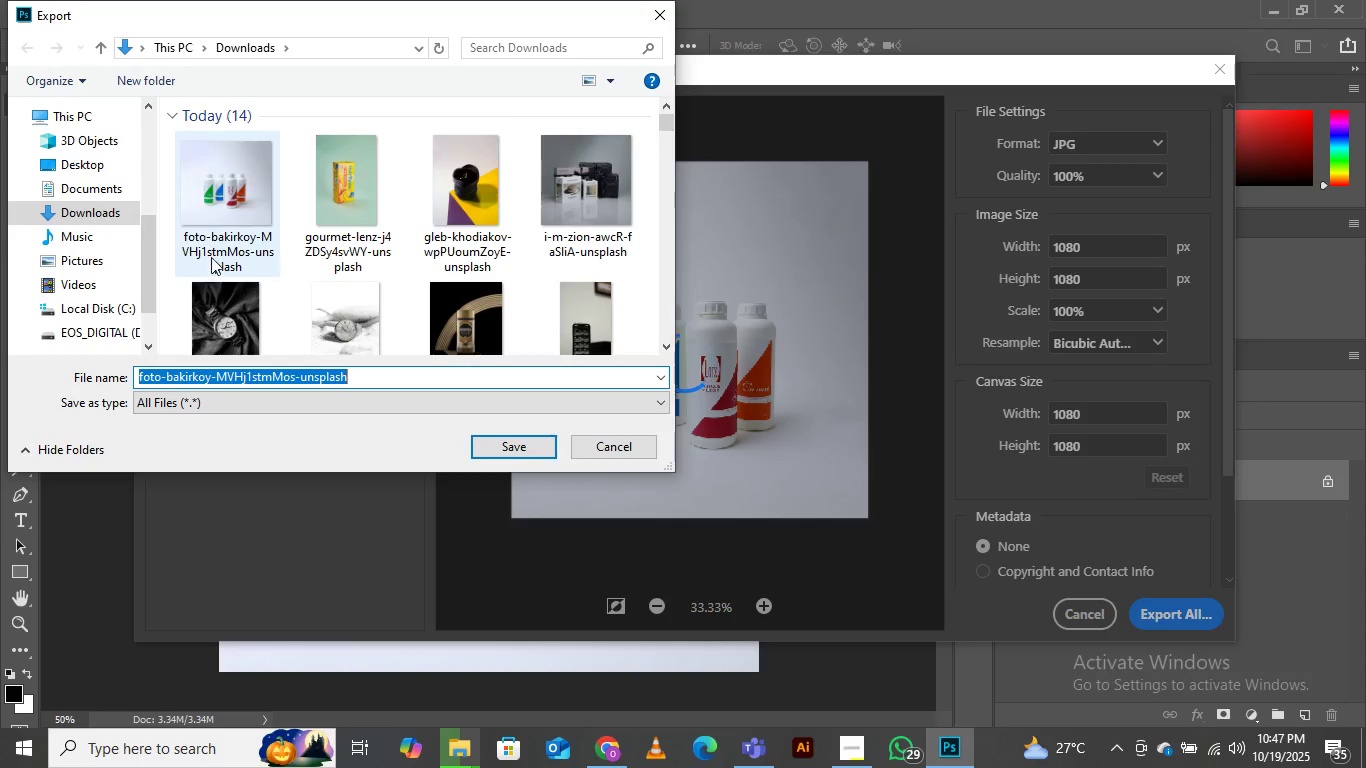 
wait(5.86)
 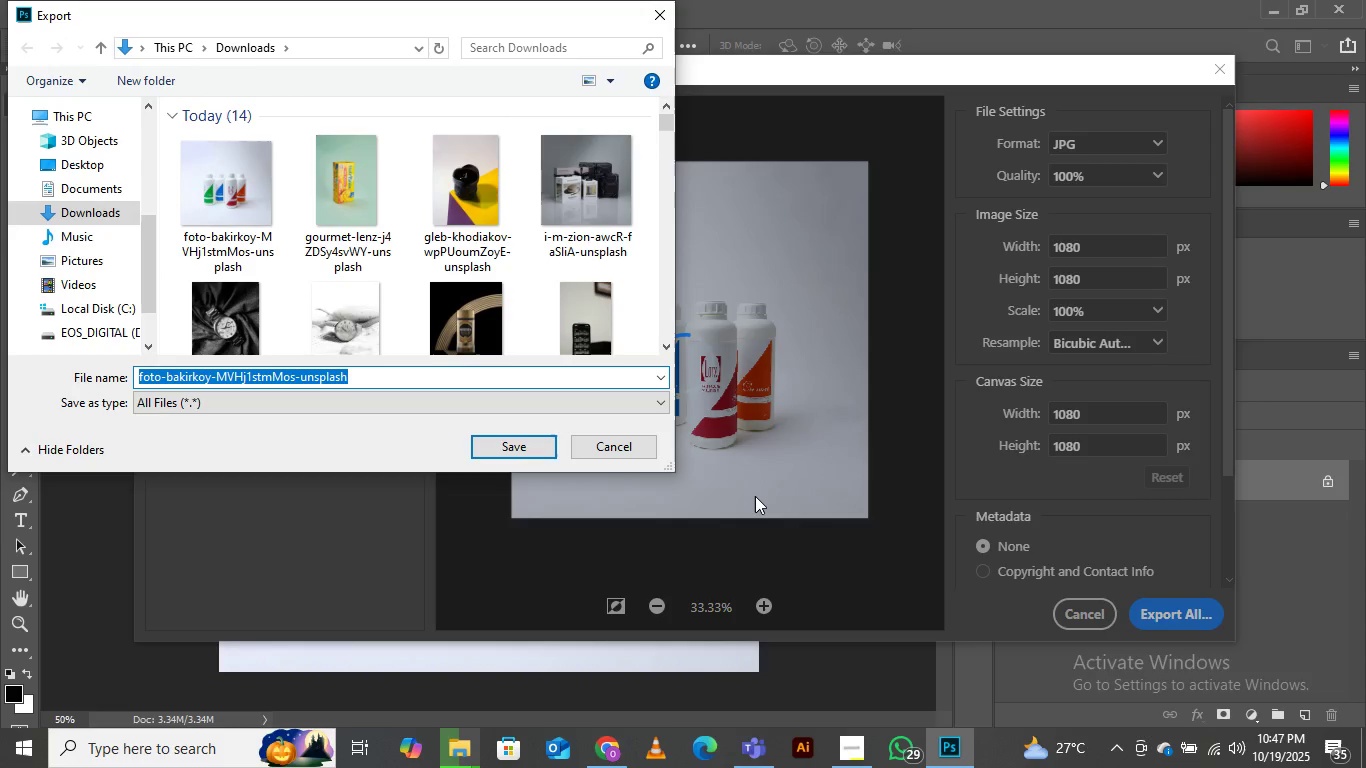 
scroll: coordinate [388, 225], scroll_direction: up, amount: 1.0
 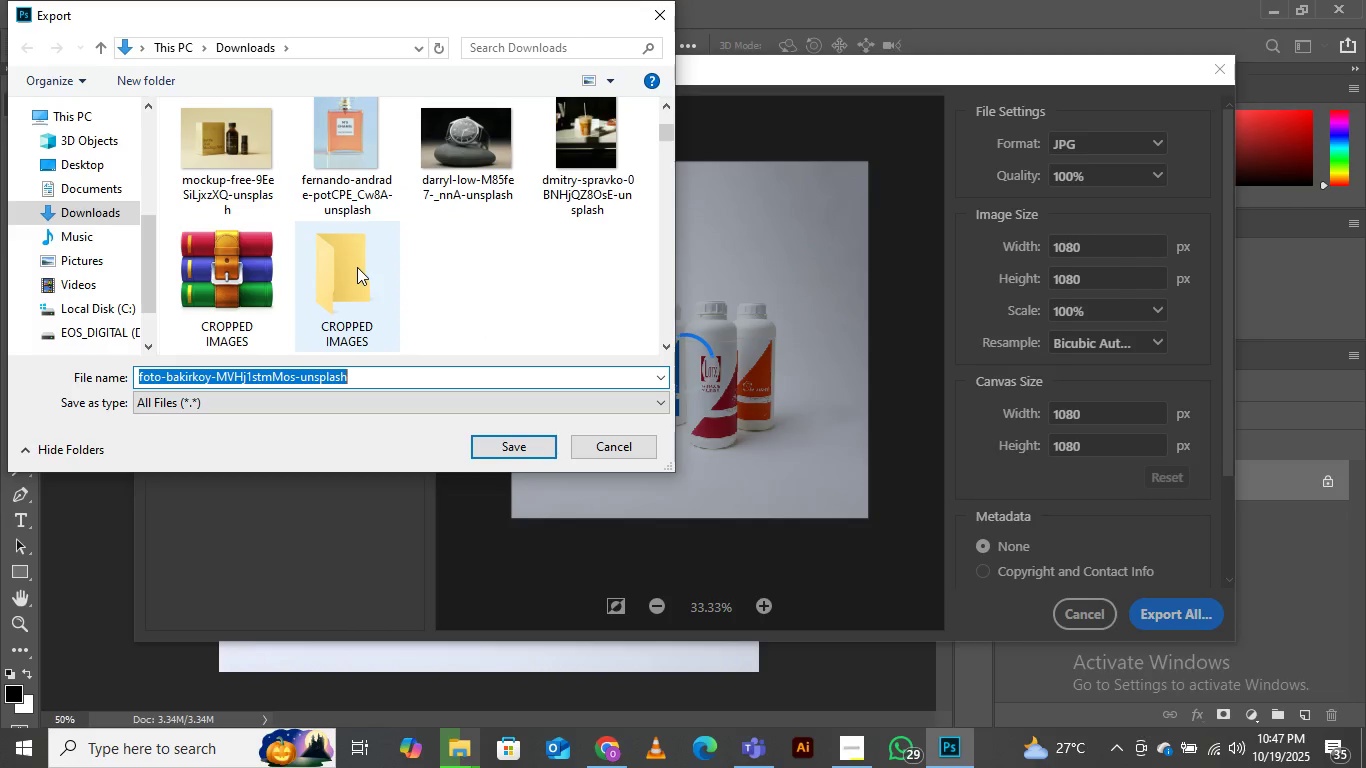 
double_click([357, 267])
 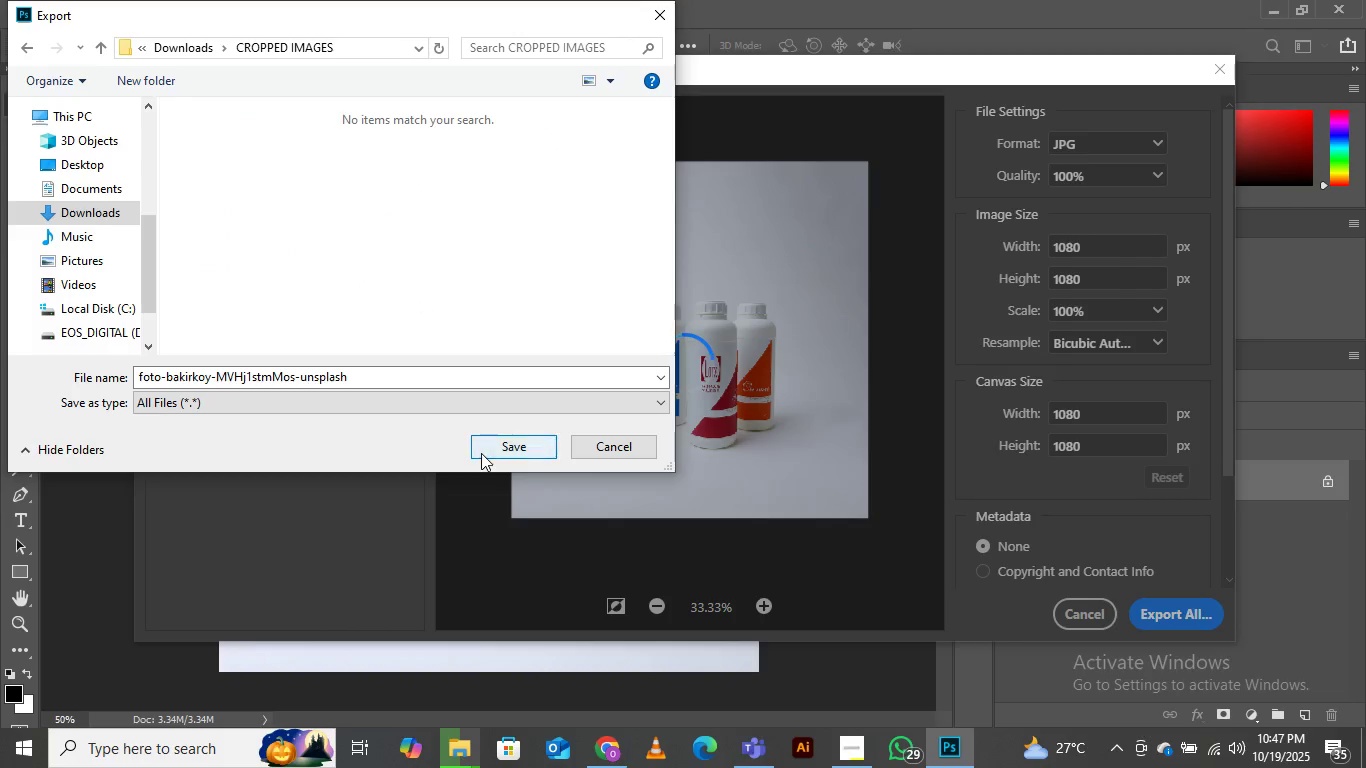 
left_click([493, 450])
 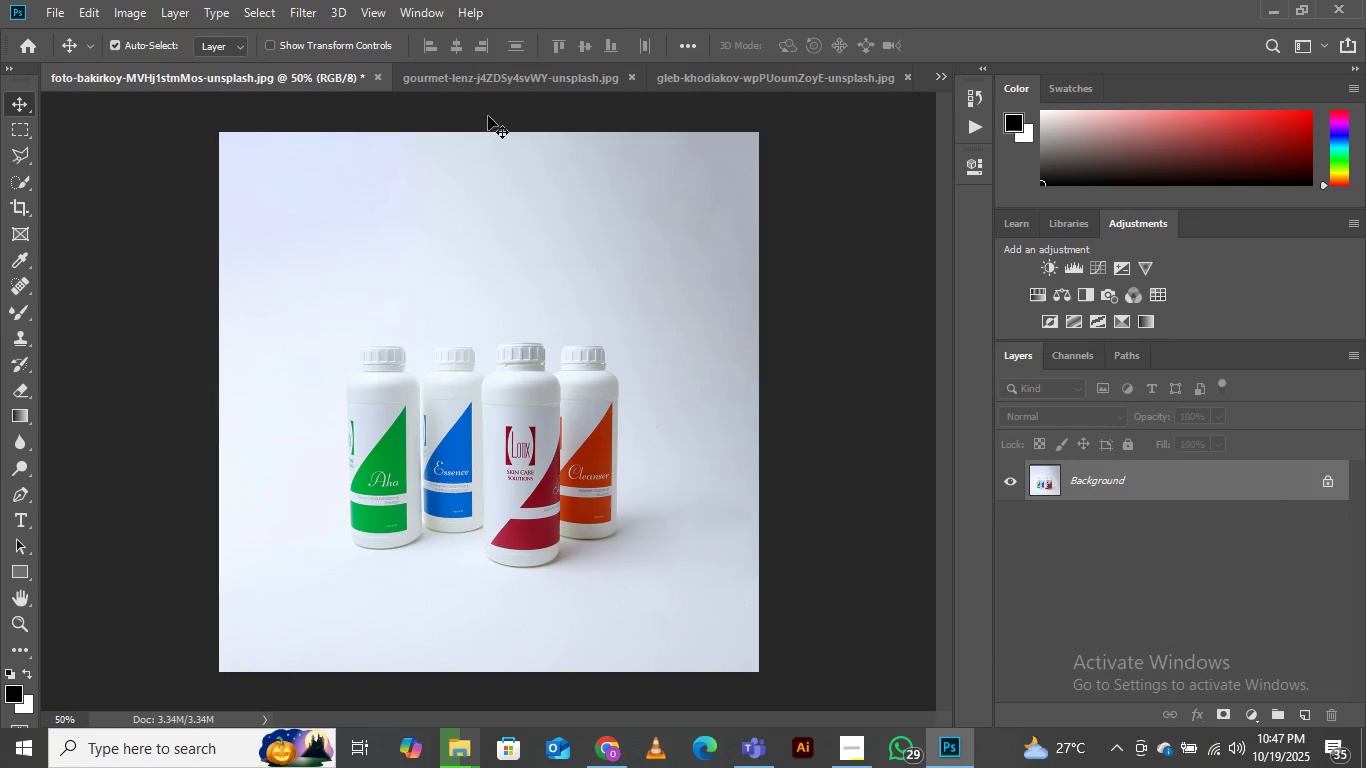 
left_click([439, 80])
 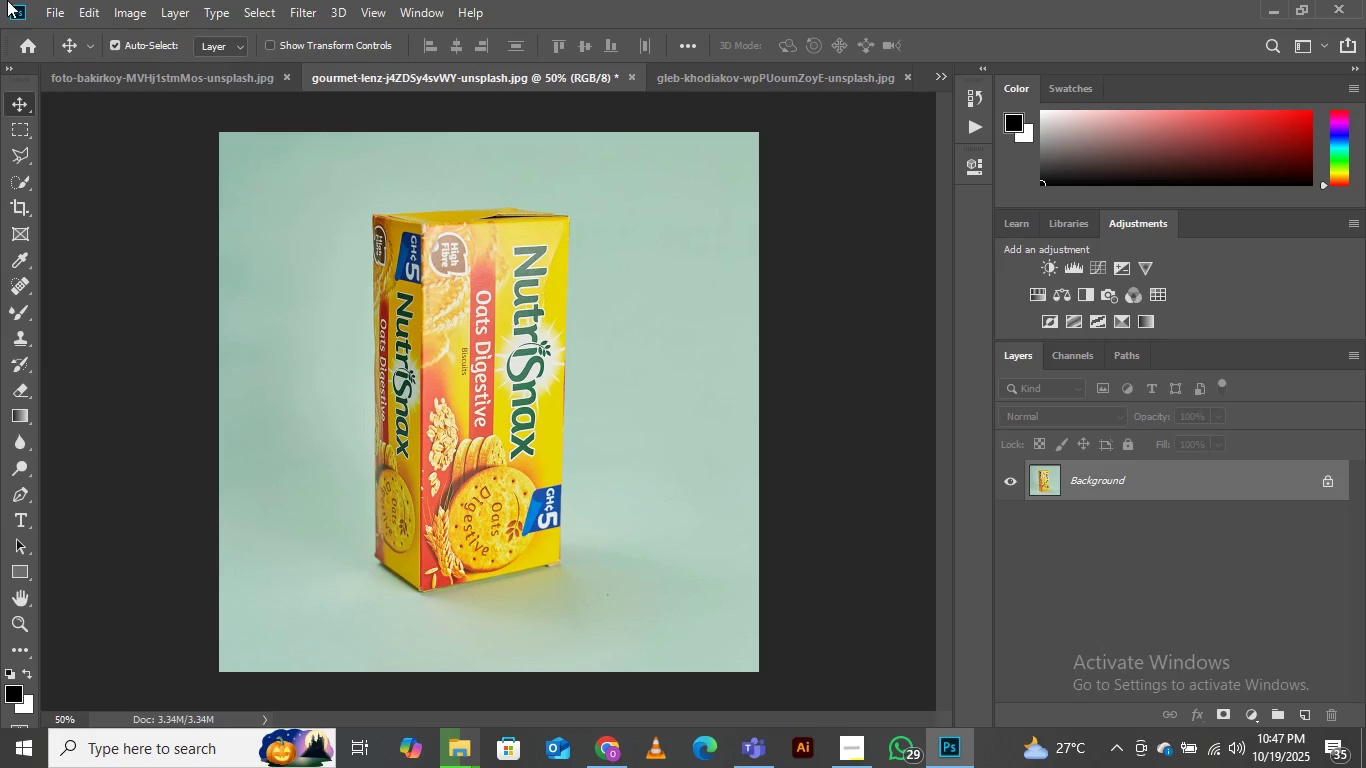 
wait(5.04)
 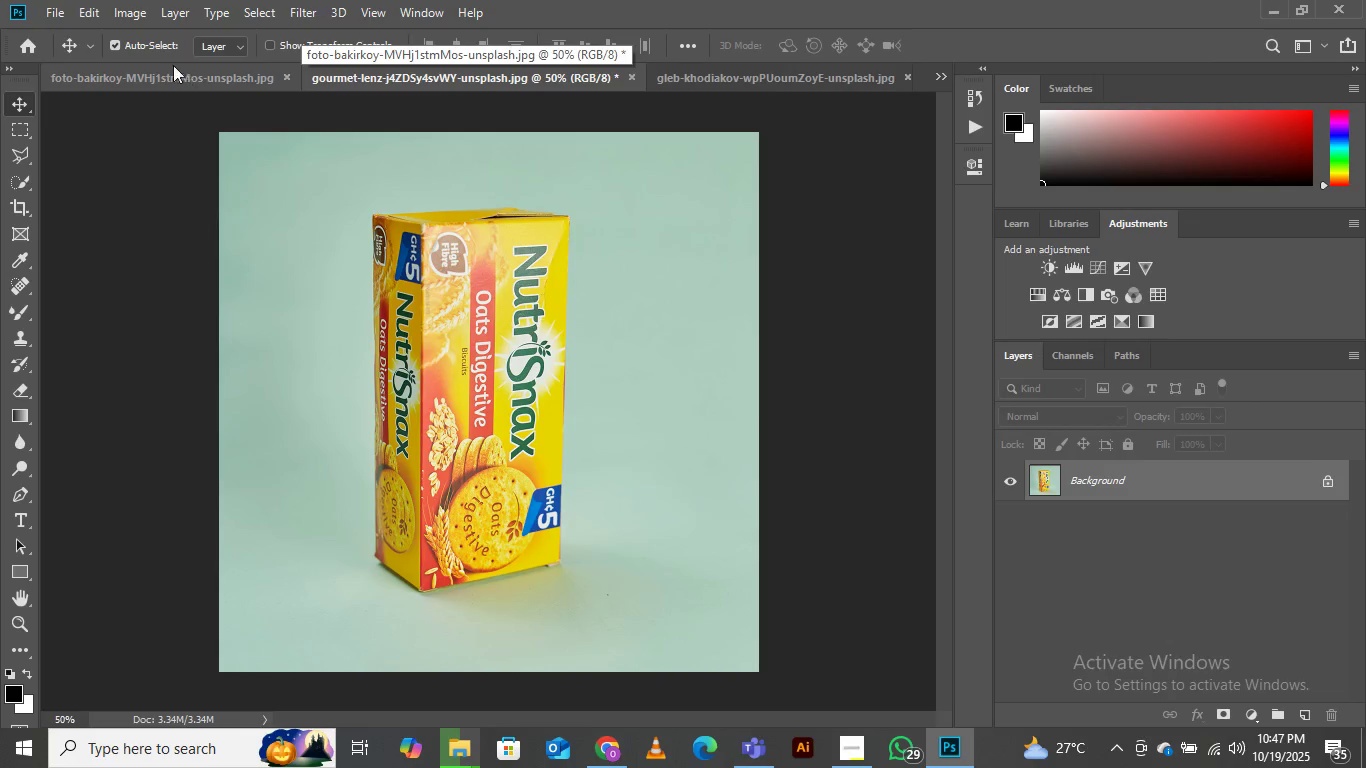 
left_click([57, 8])
 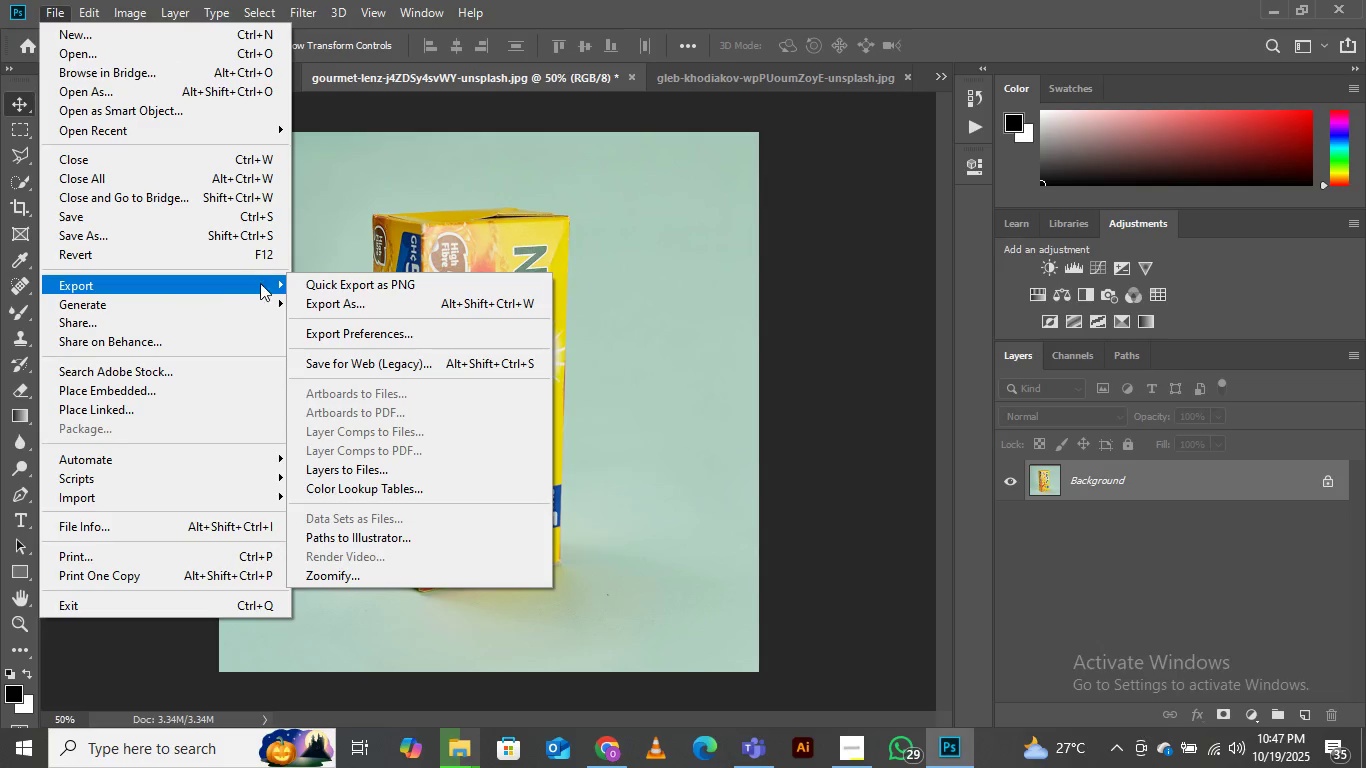 
left_click([329, 310])
 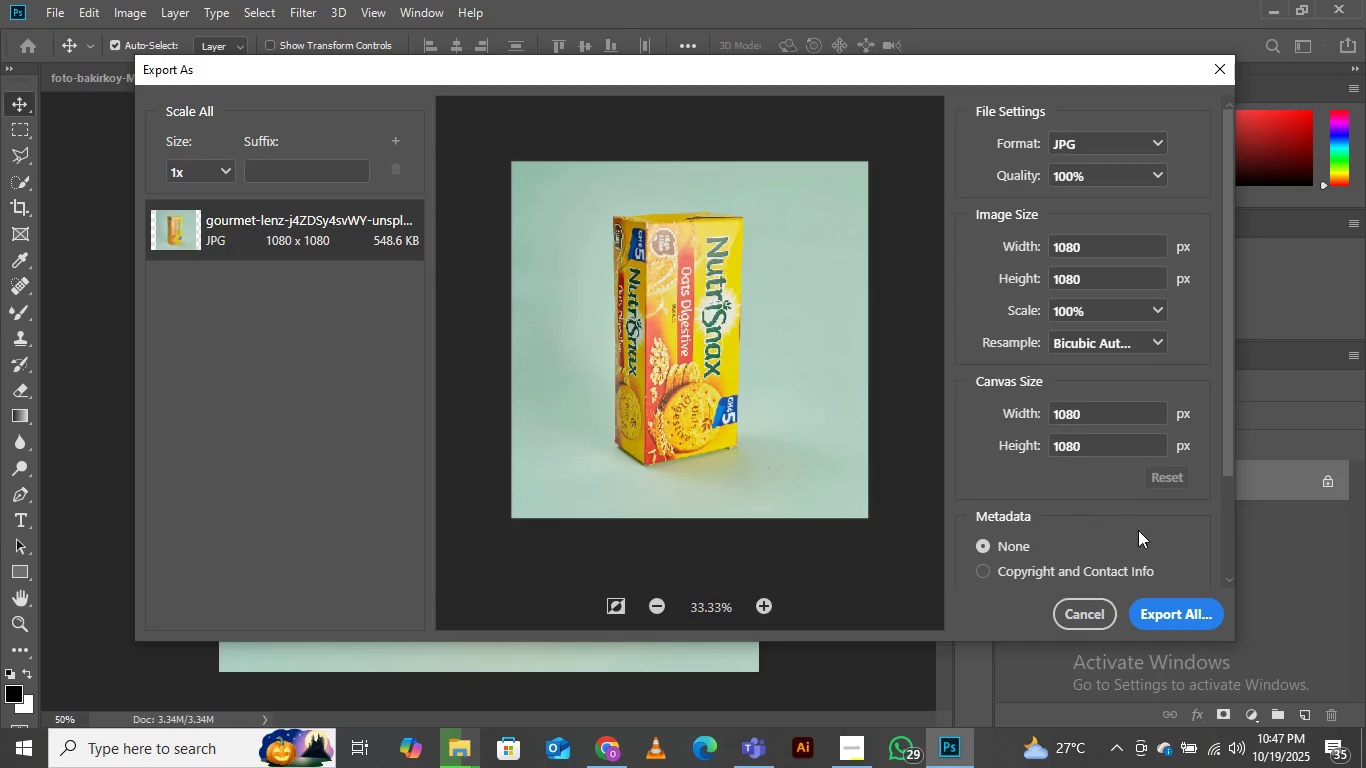 
wait(17.1)
 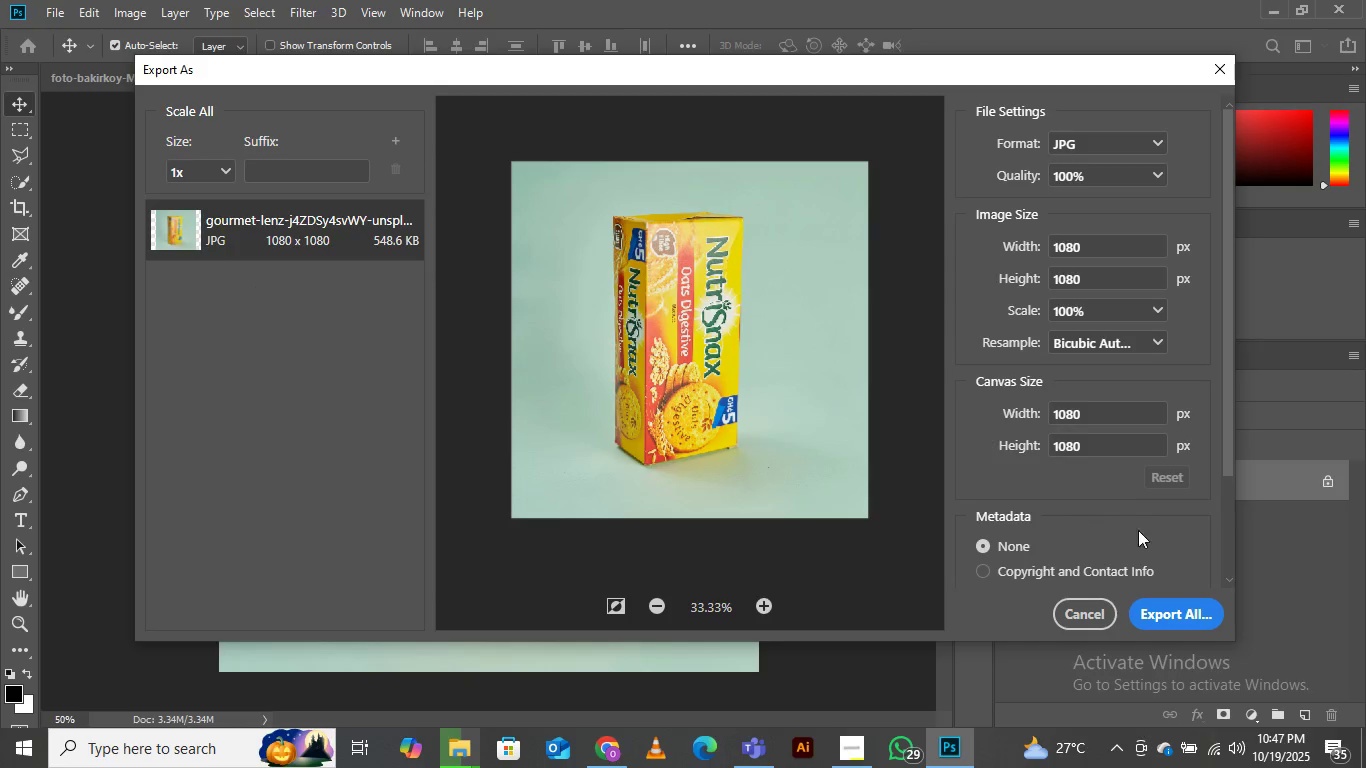 
left_click([1179, 616])
 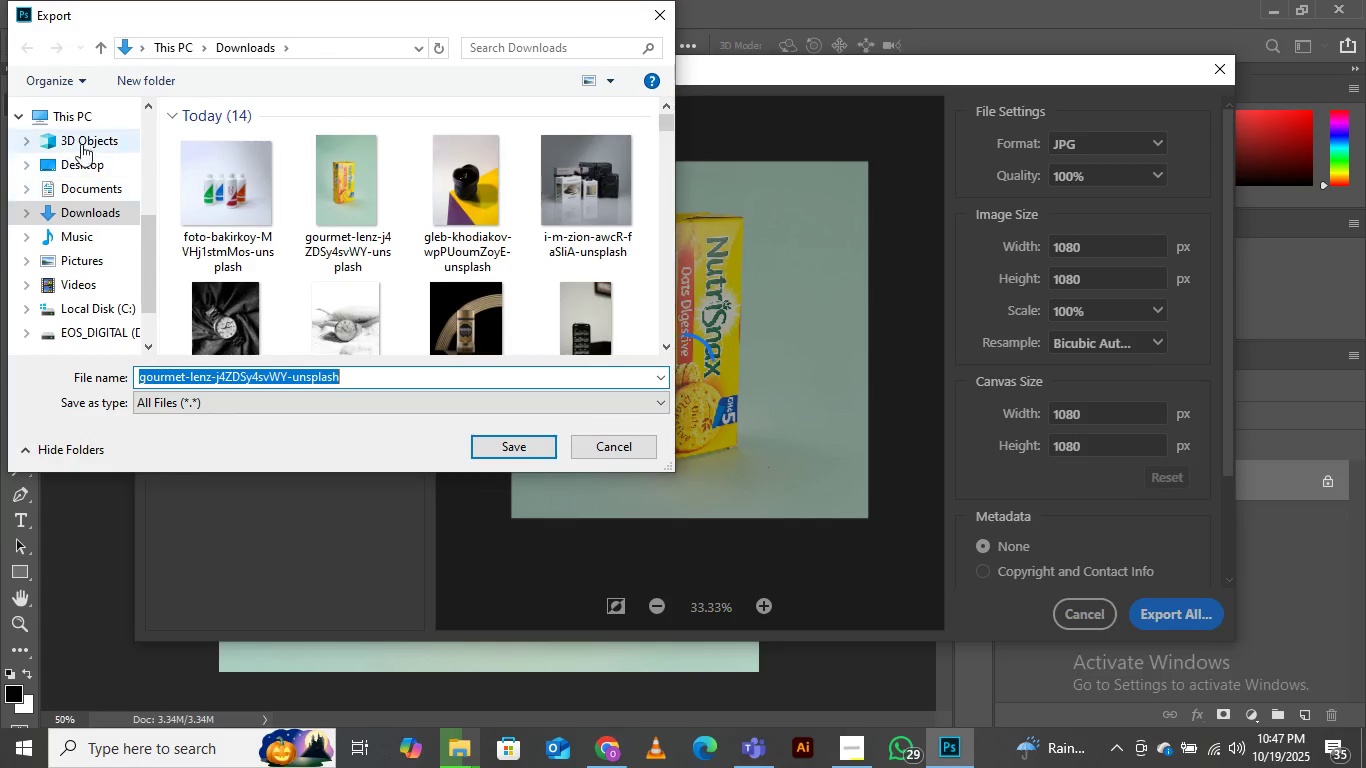 
scroll: coordinate [342, 241], scroll_direction: down, amount: 4.0
 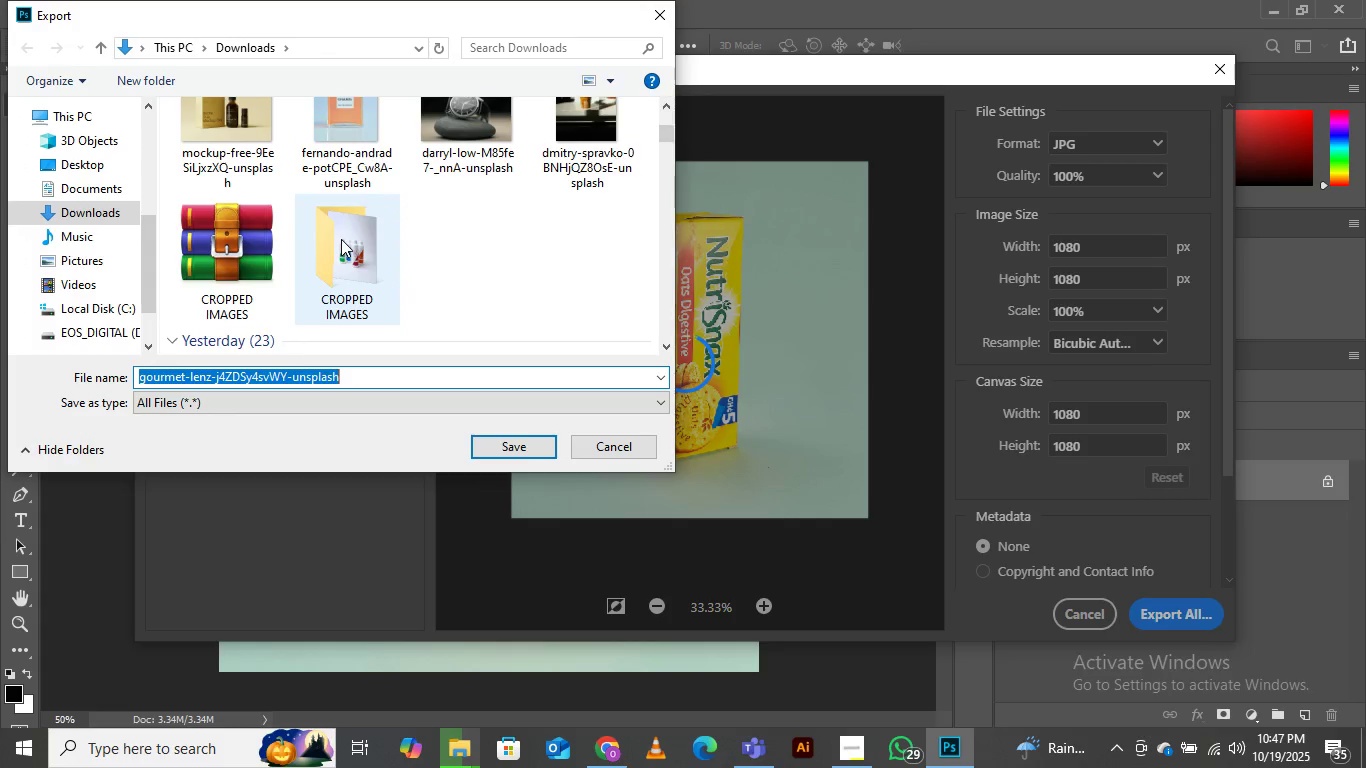 
double_click([341, 239])
 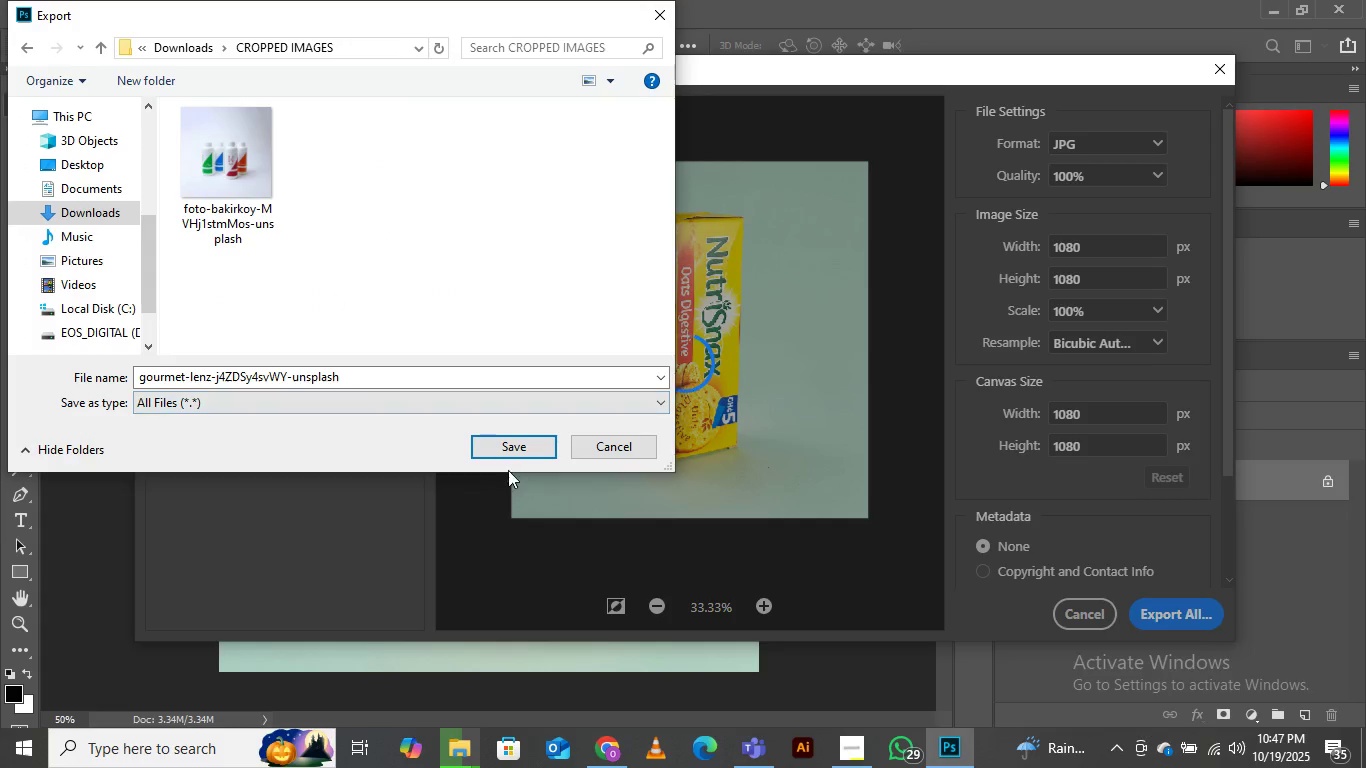 
left_click([507, 450])
 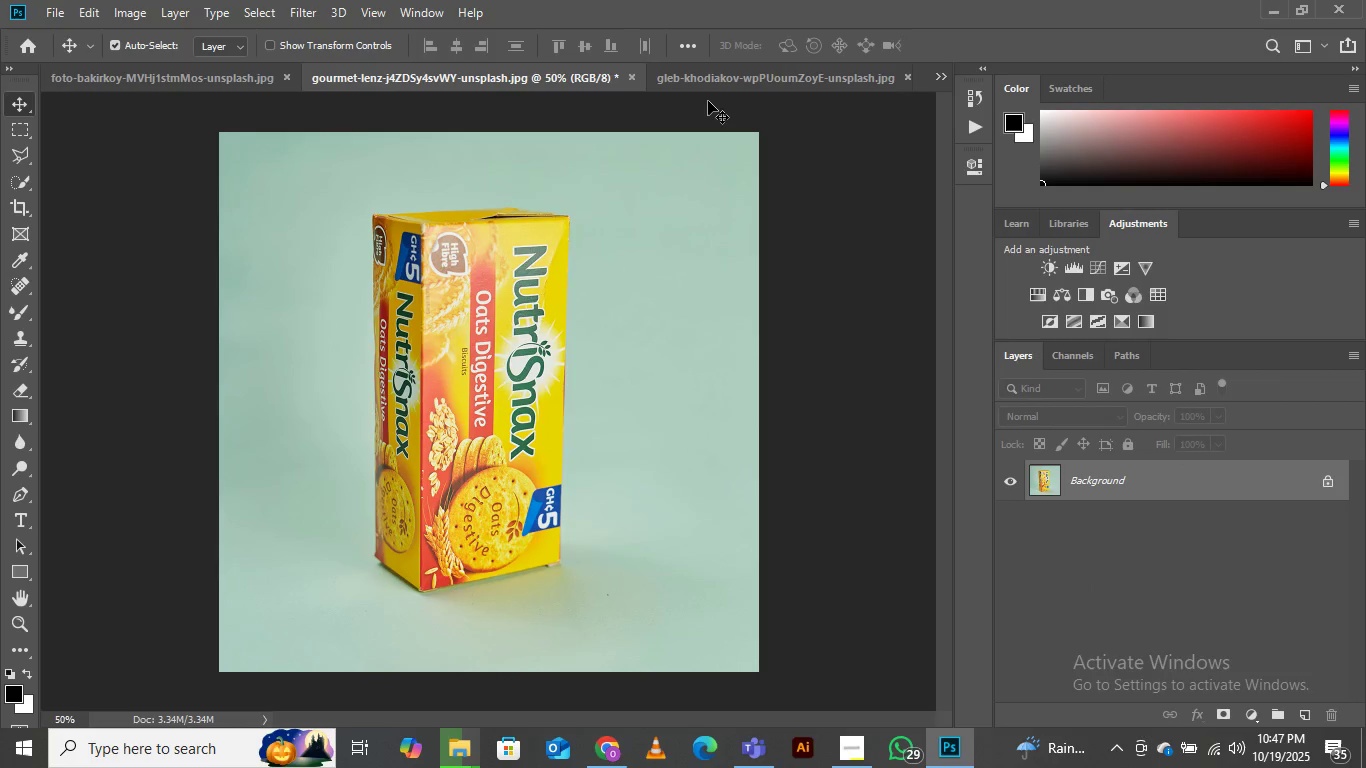 
left_click([711, 81])
 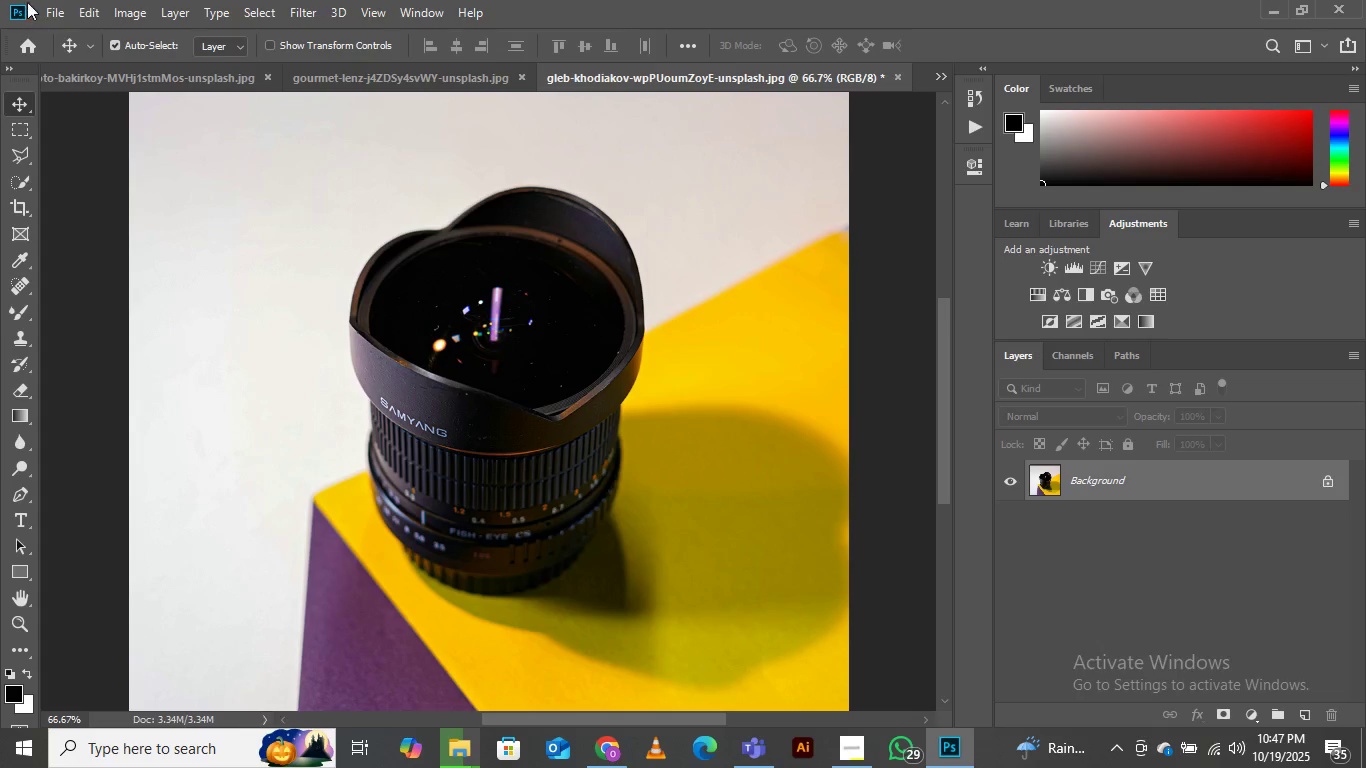 
left_click([55, 7])
 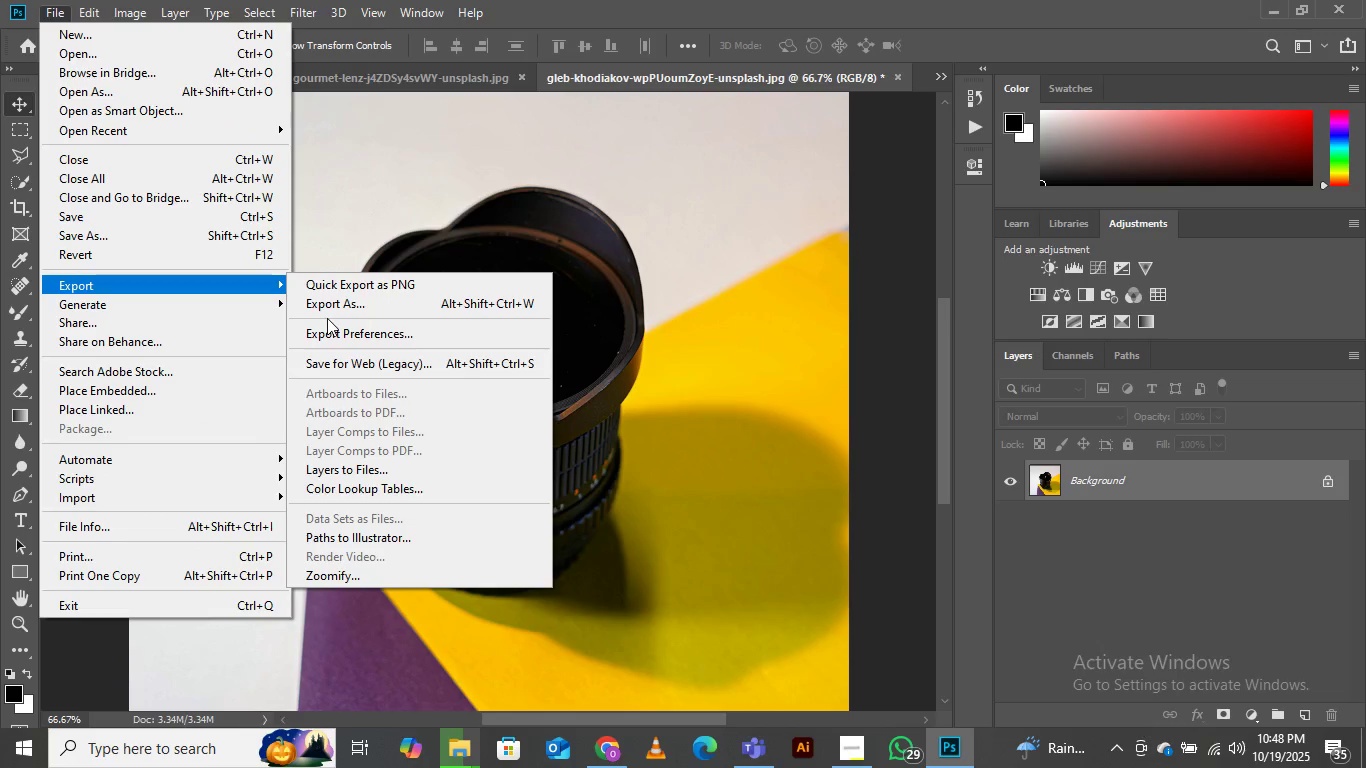 
left_click([342, 301])
 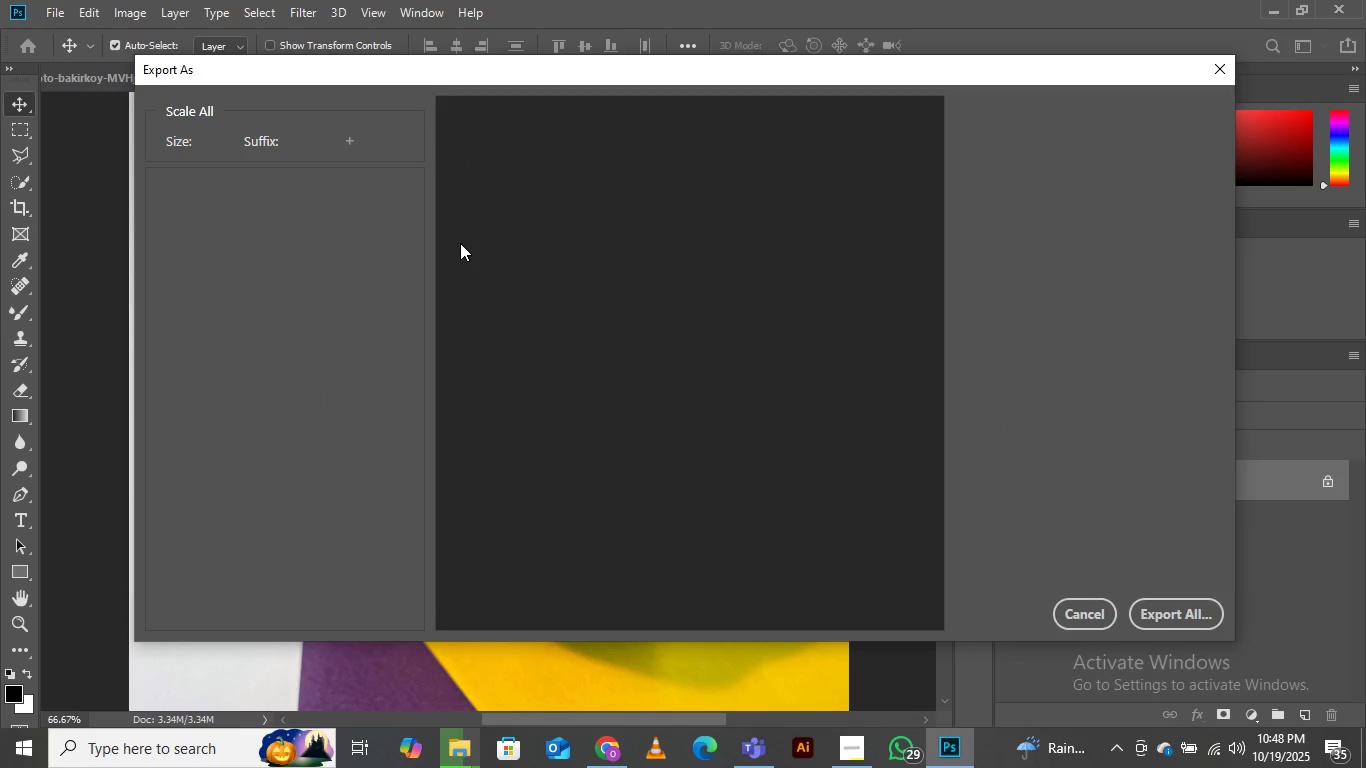 
wait(9.02)
 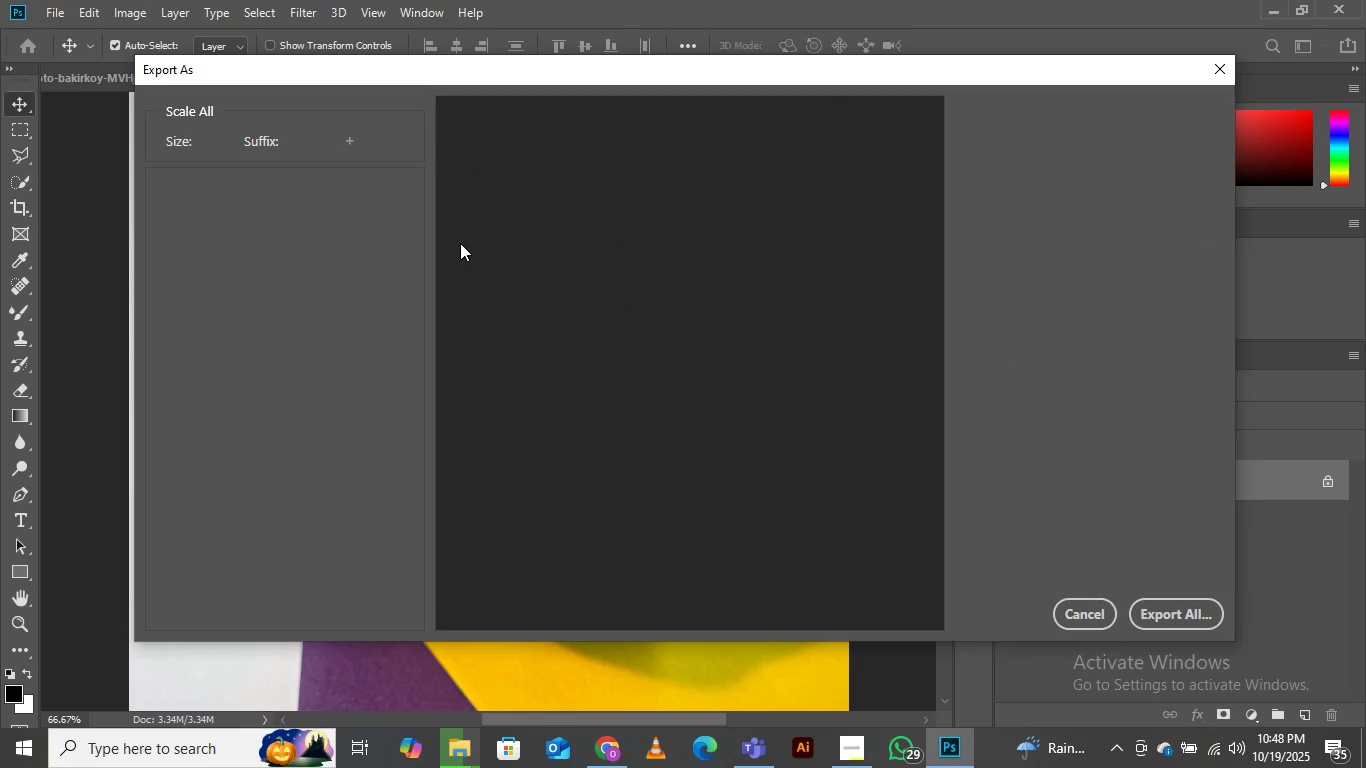 
left_click([1165, 607])
 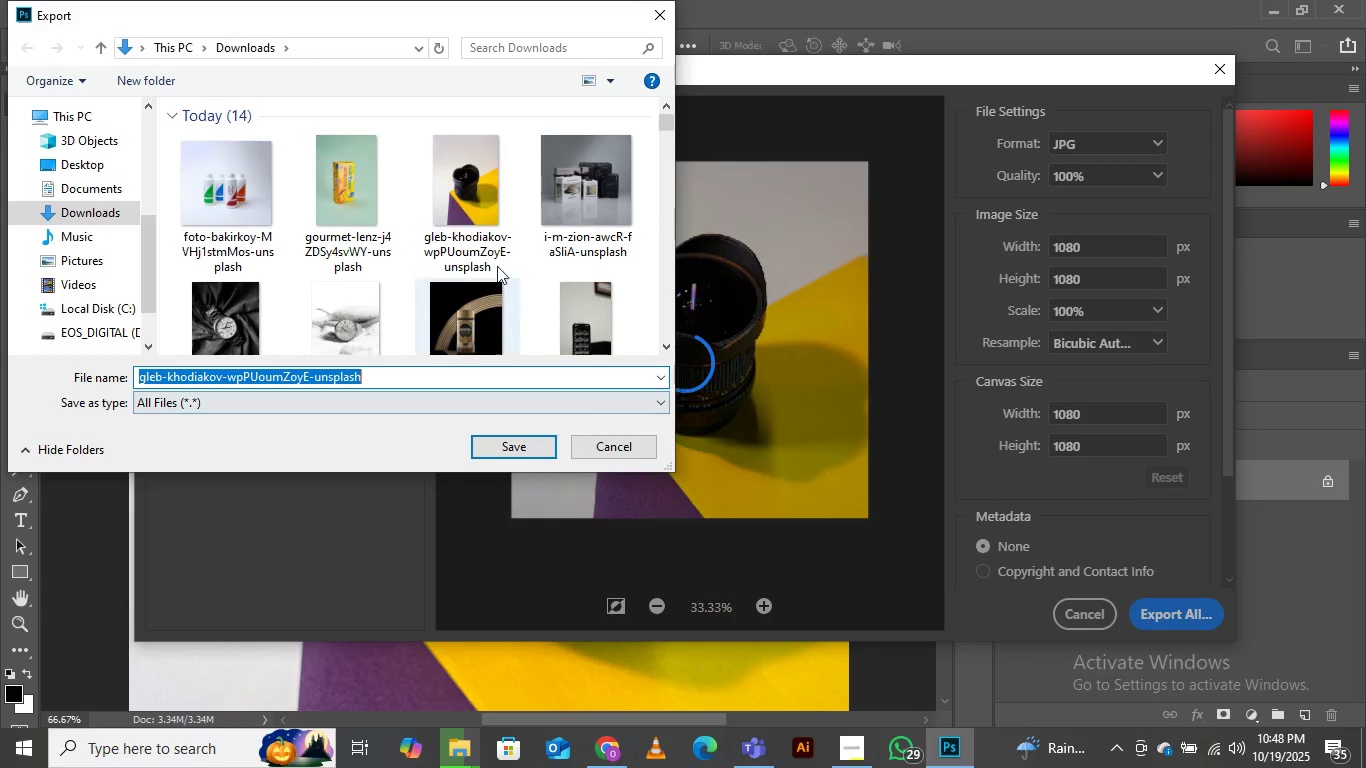 
scroll: coordinate [443, 236], scroll_direction: down, amount: 4.0
 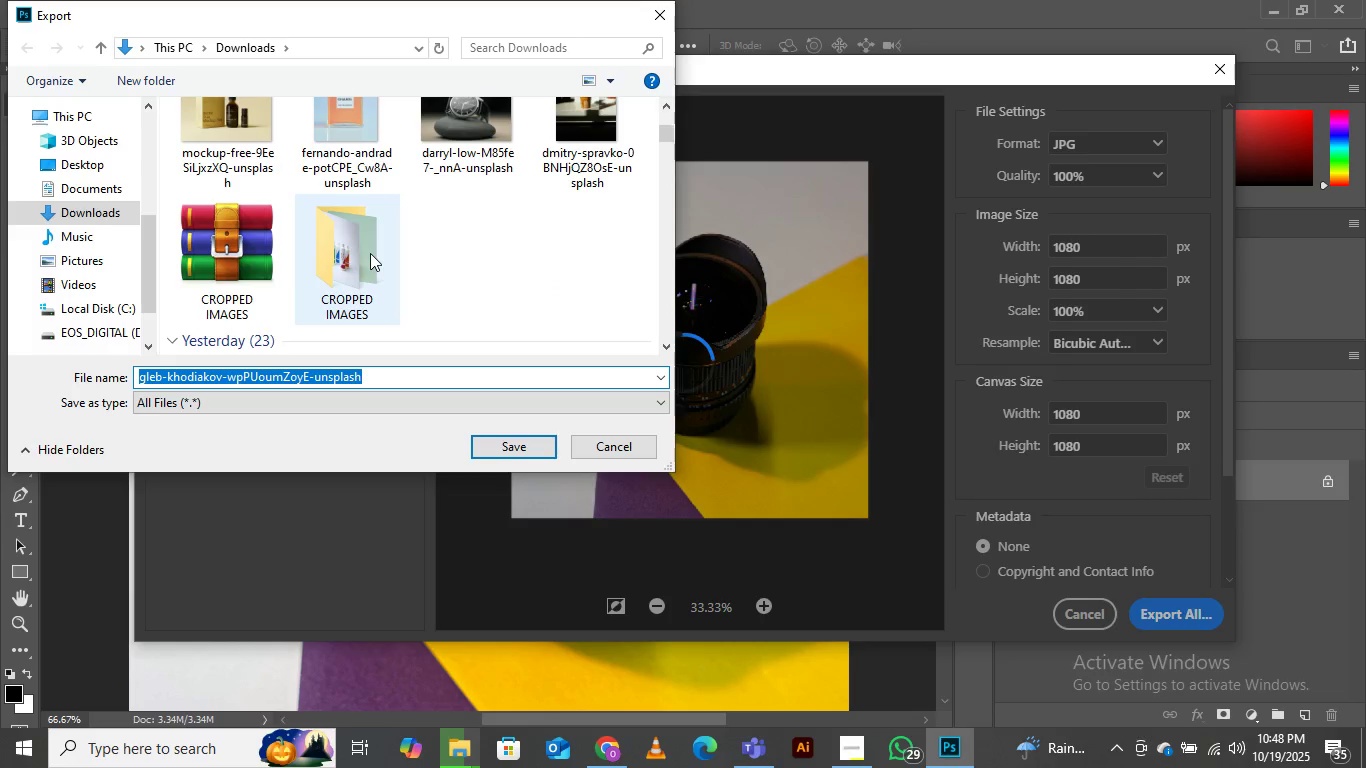 
double_click([370, 253])
 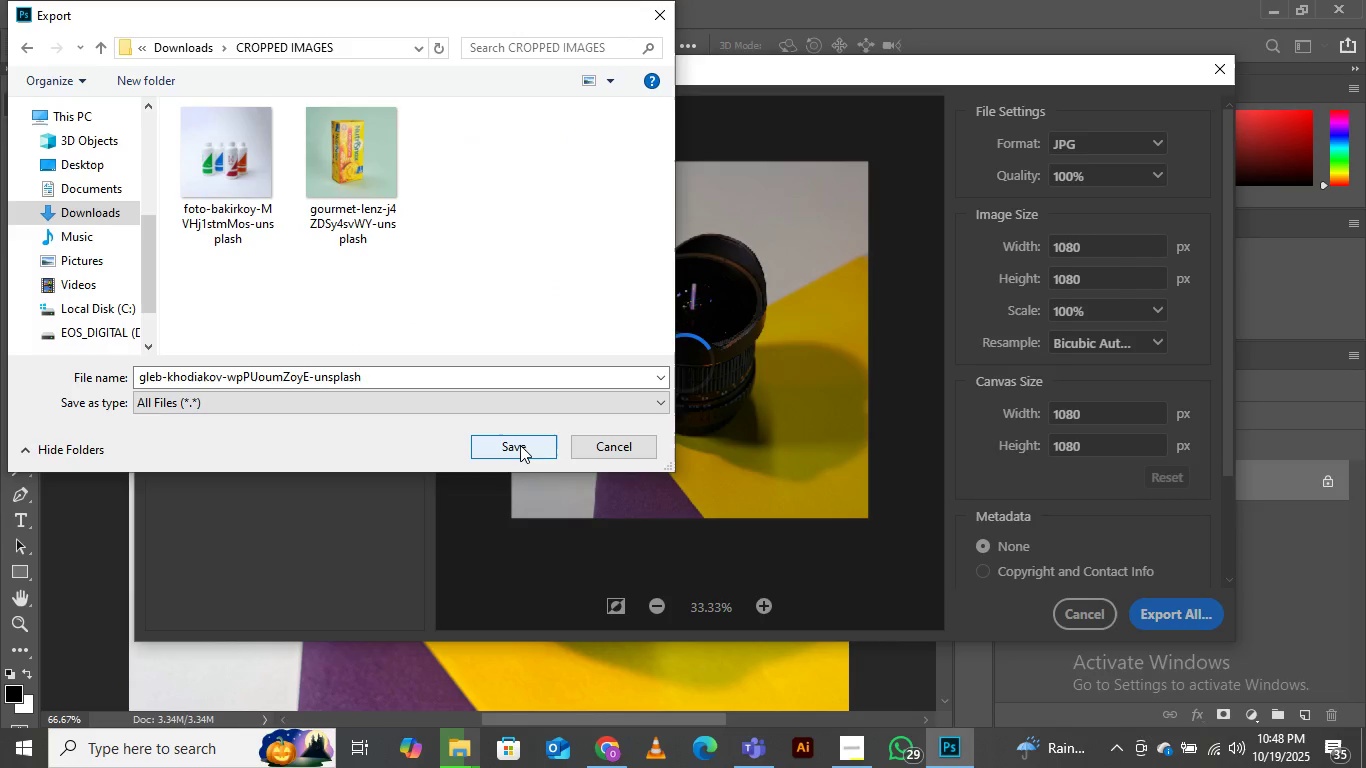 
left_click([519, 446])
 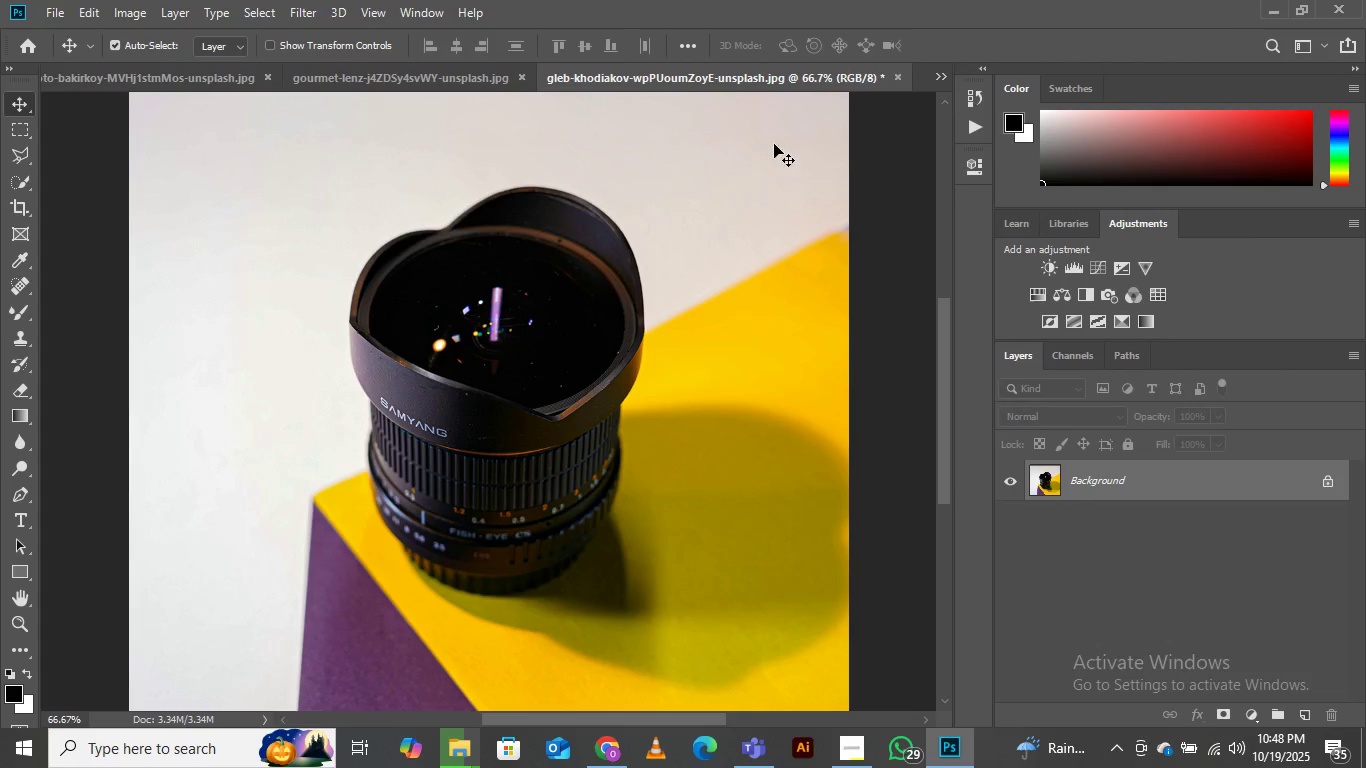 
wait(7.0)
 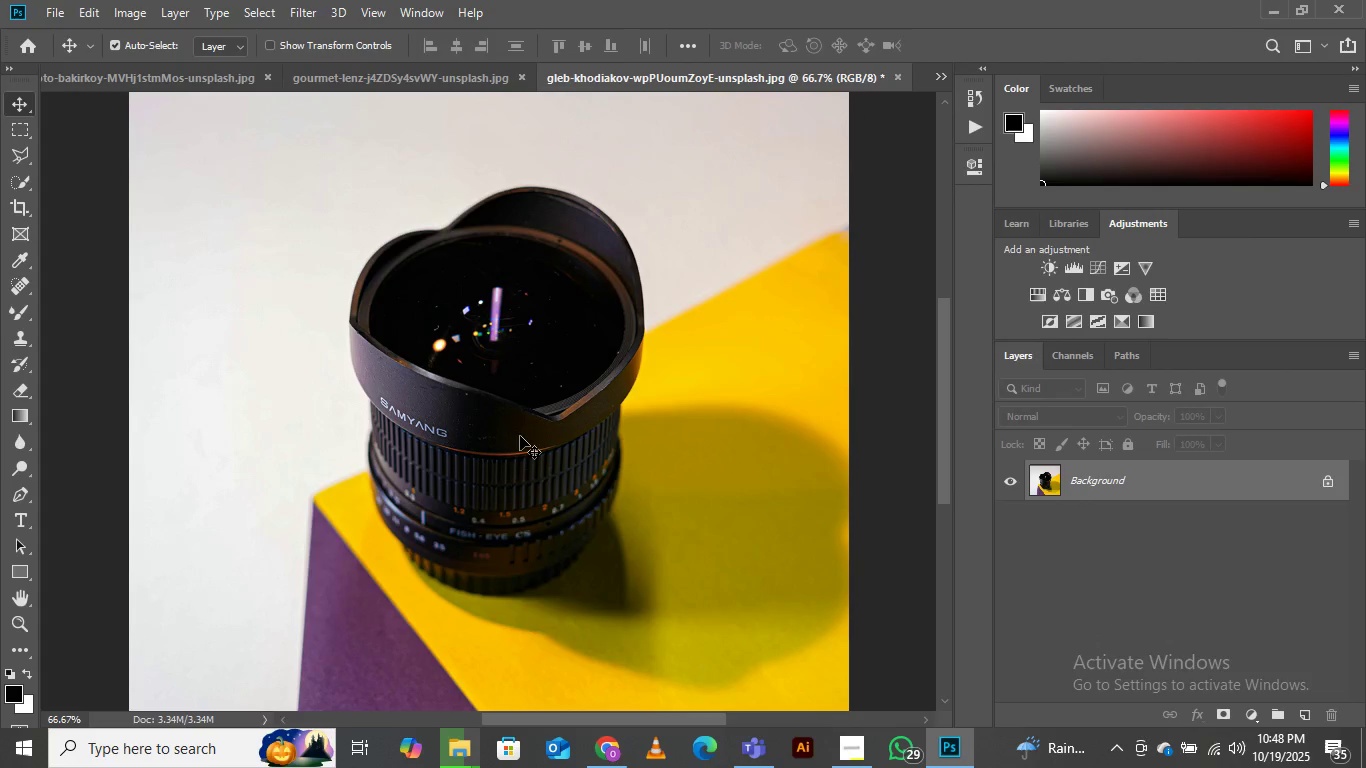 
left_click([939, 81])
 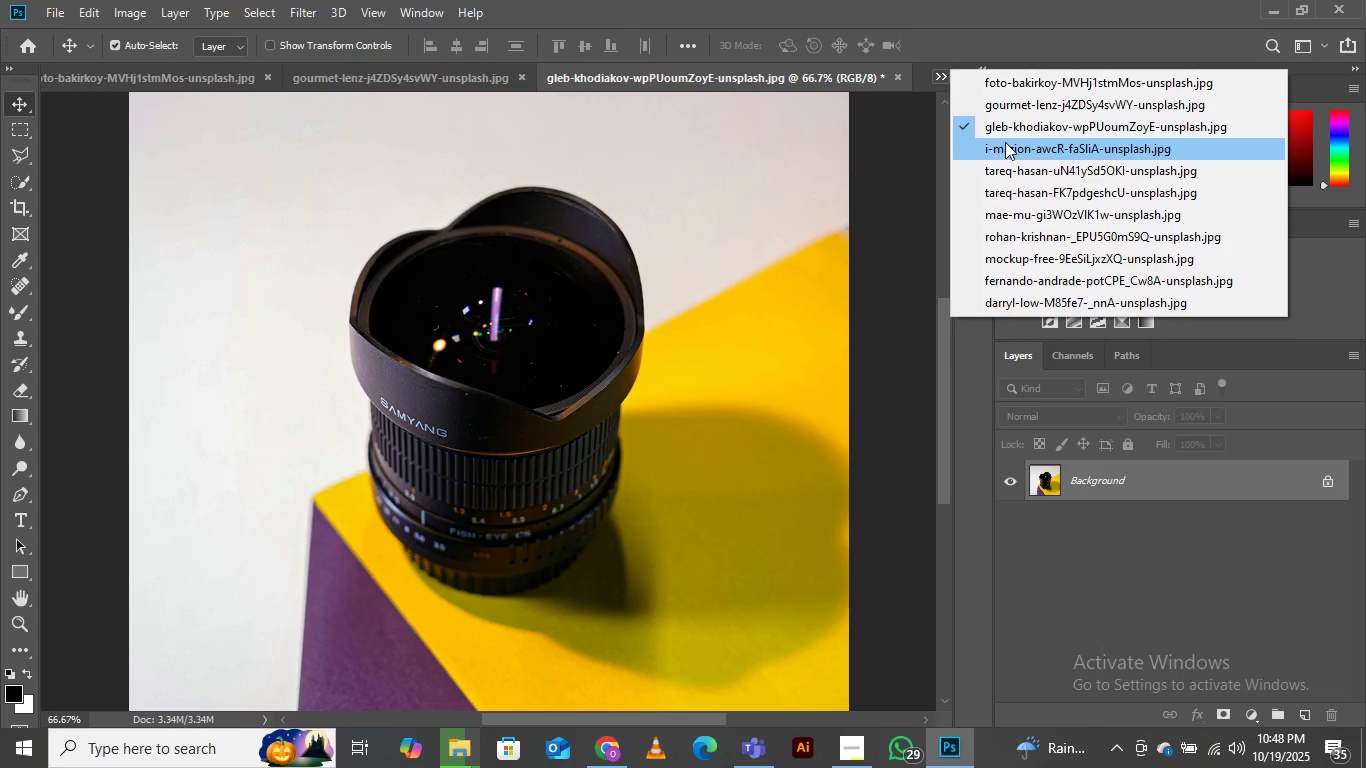 
left_click([1010, 142])
 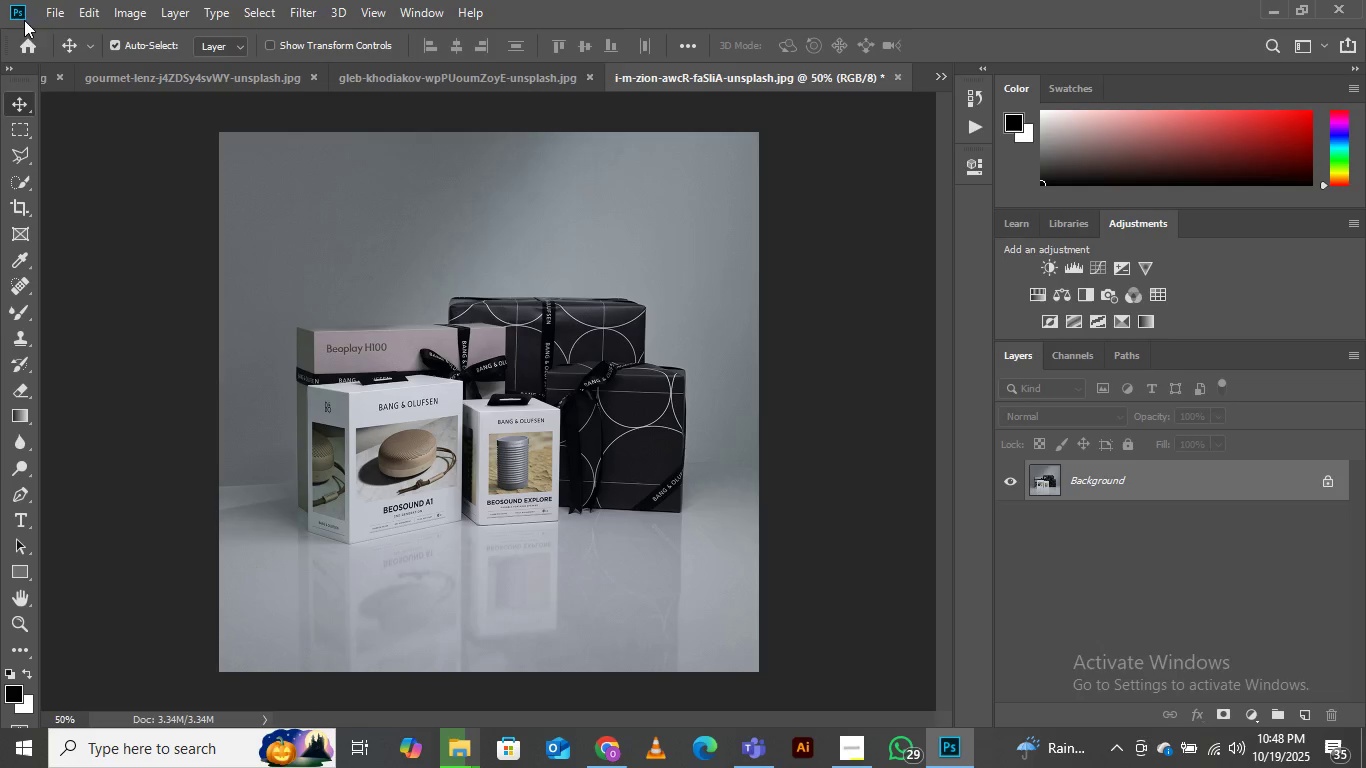 
left_click([51, 18])
 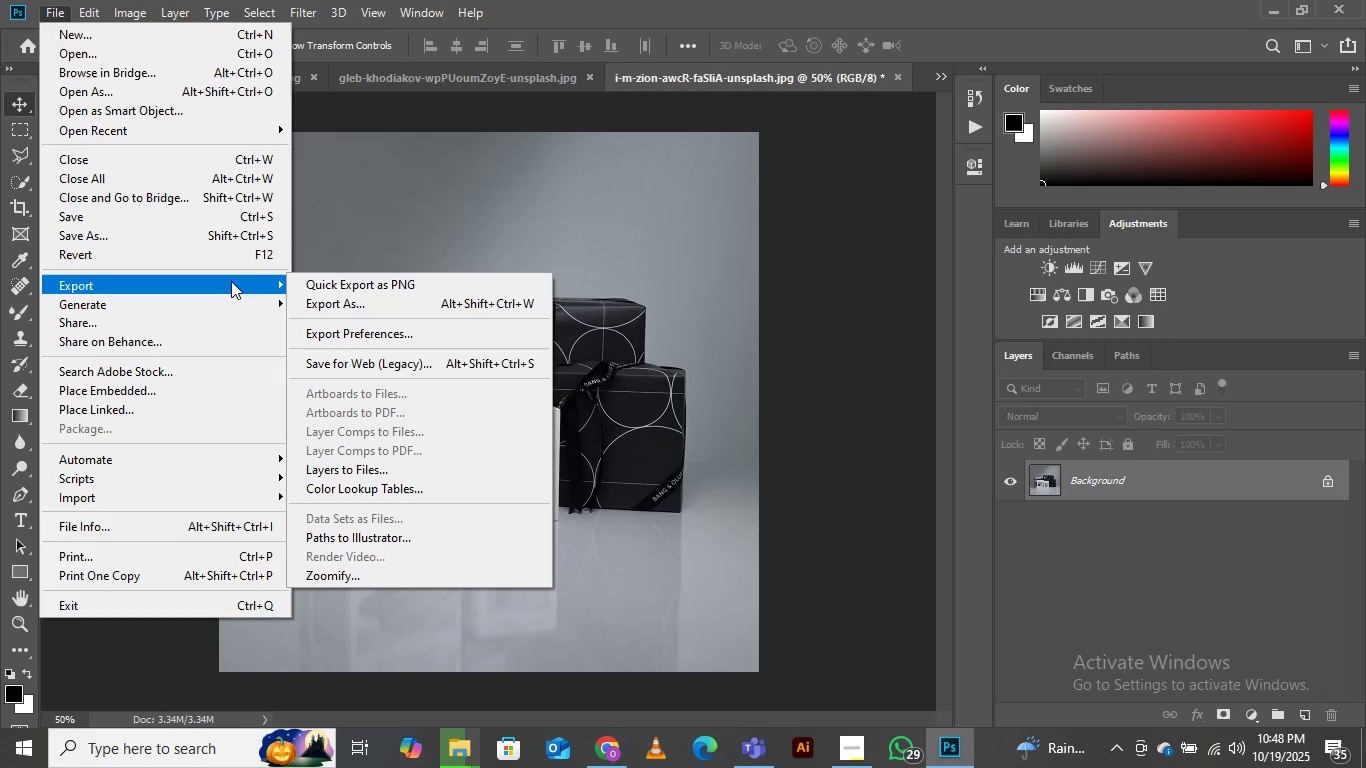 
left_click([382, 305])
 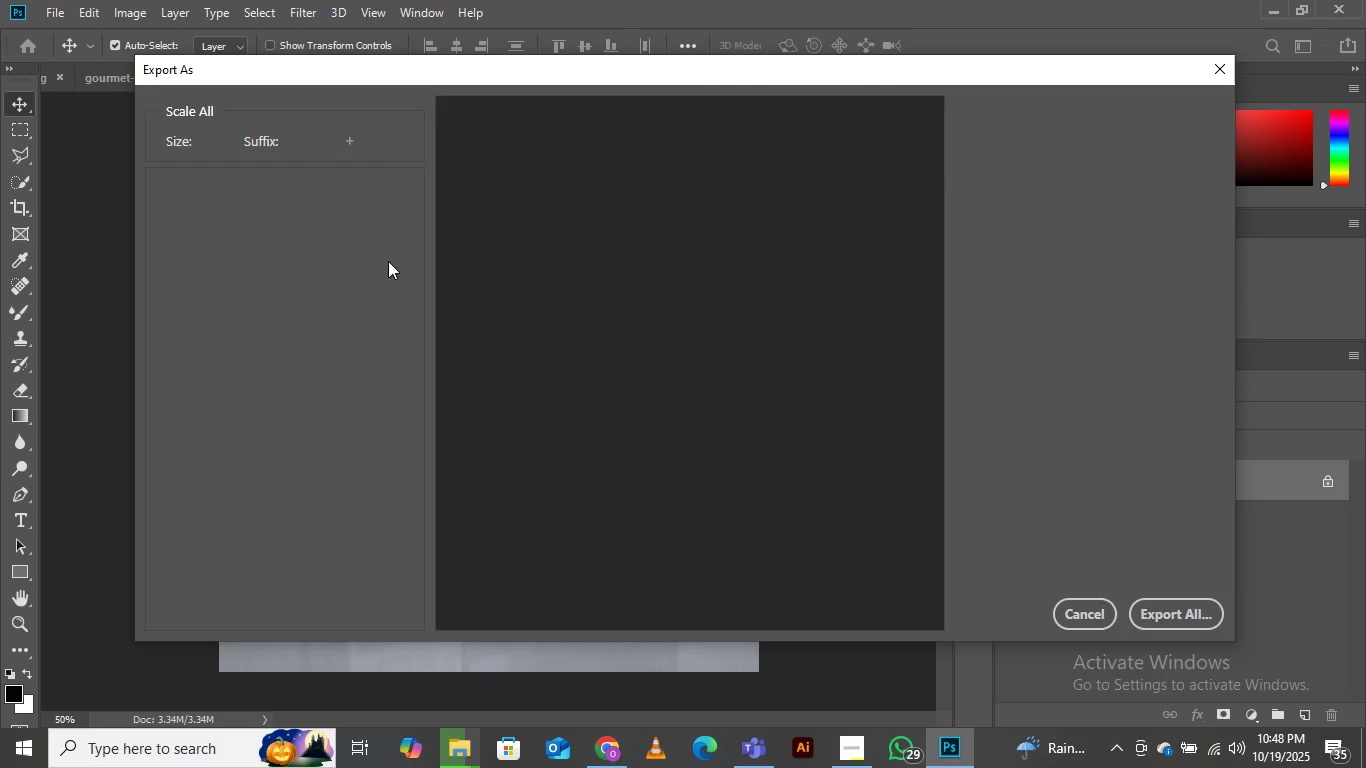 
wait(9.94)
 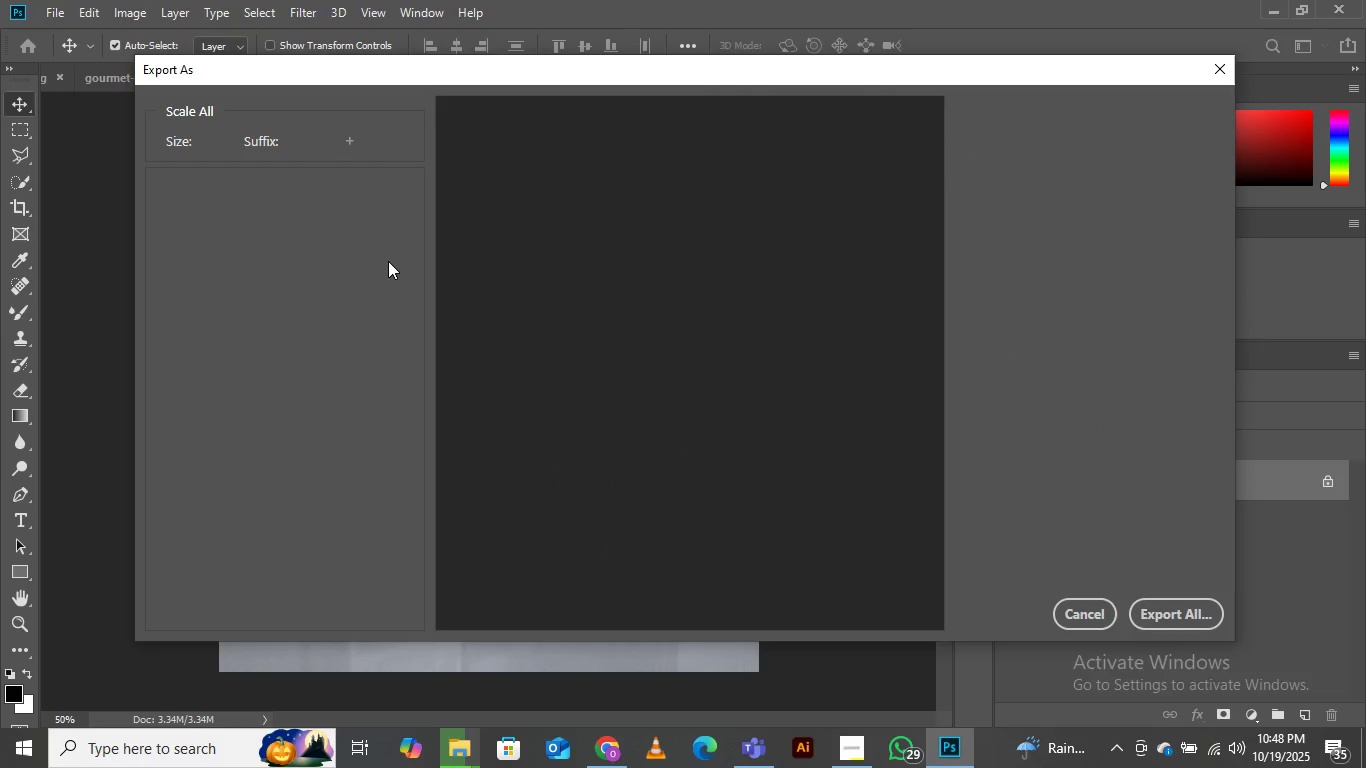 
left_click([1167, 607])
 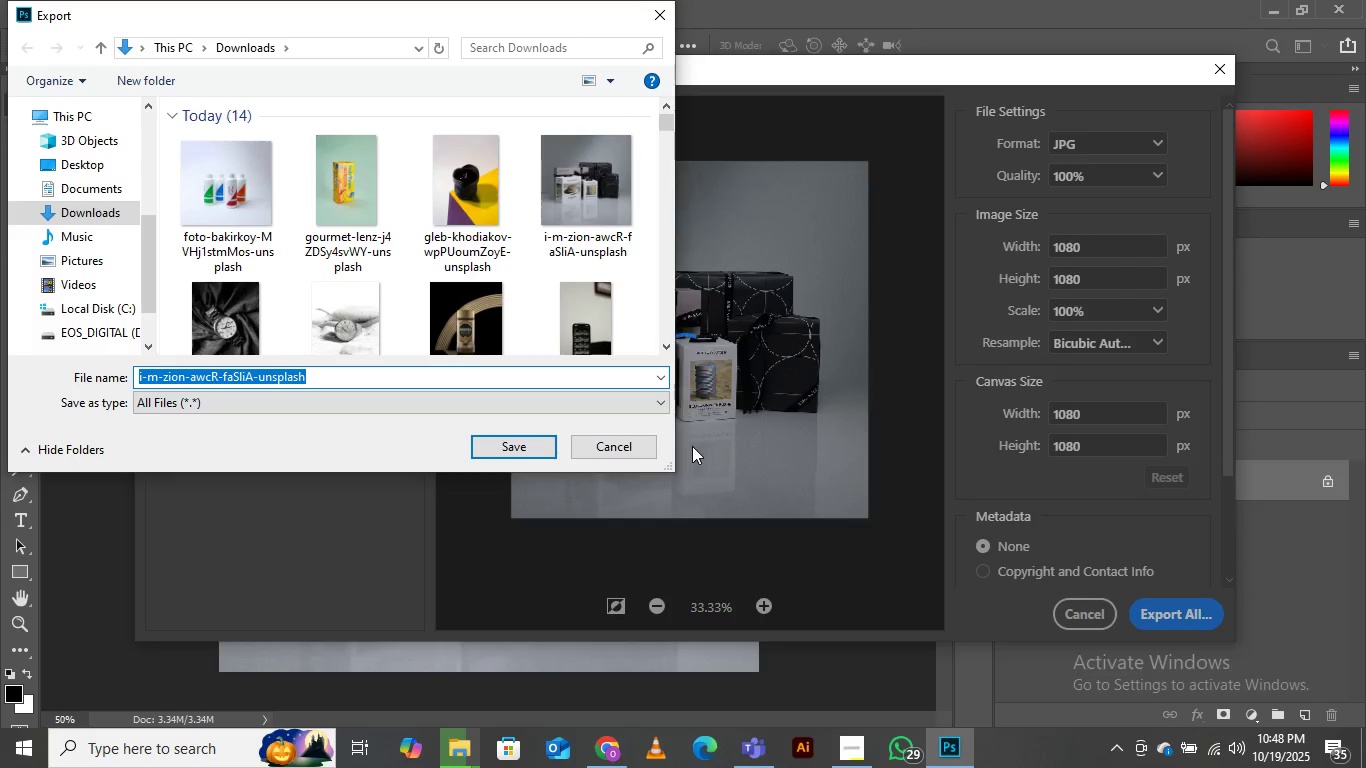 
mouse_move([424, 242])
 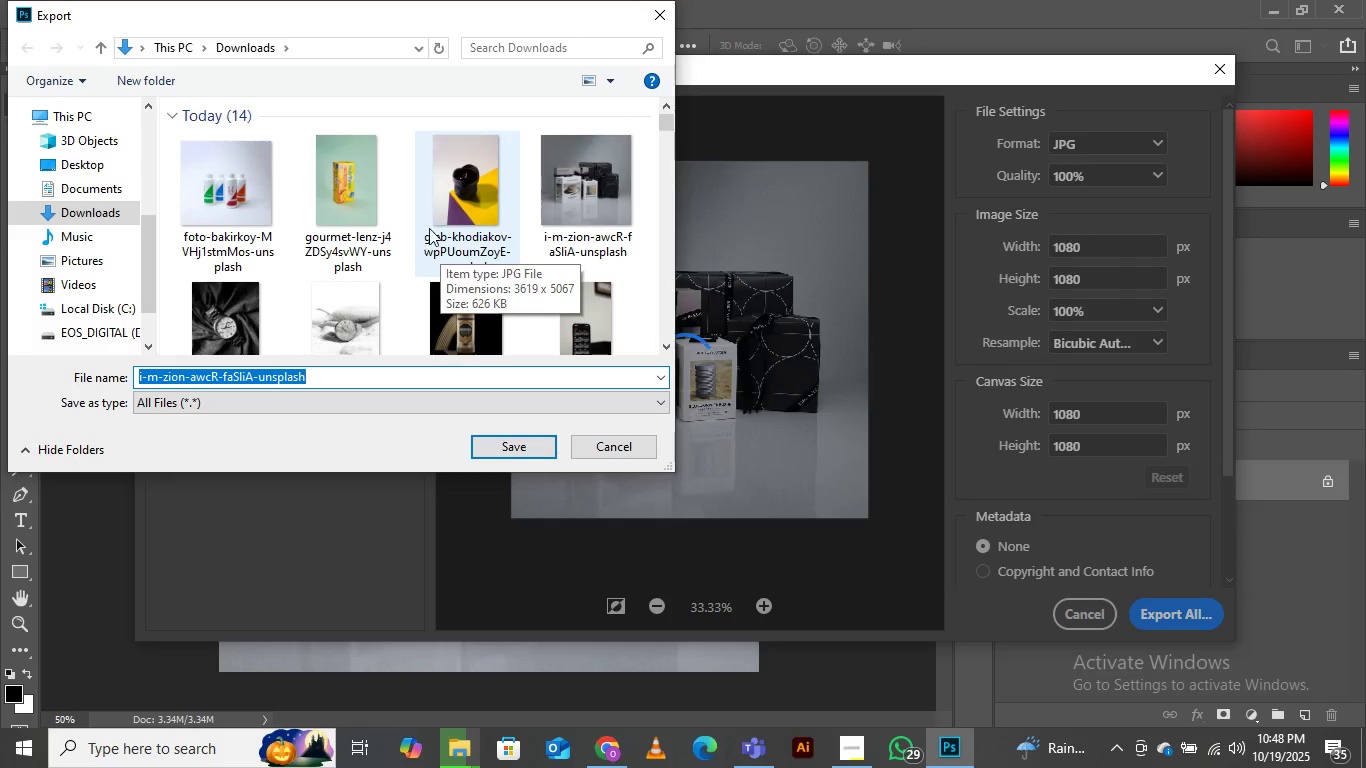 
scroll: coordinate [431, 227], scroll_direction: down, amount: 3.0
 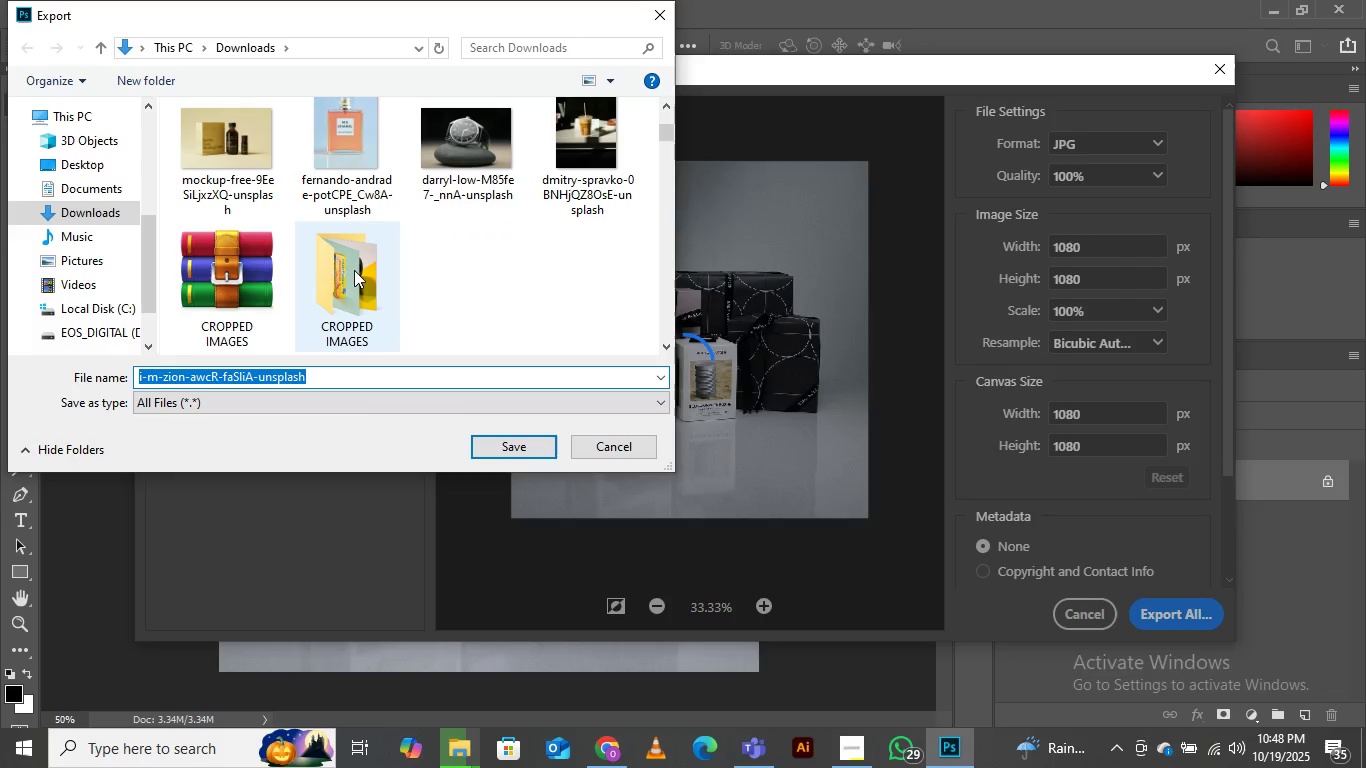 
double_click([354, 270])
 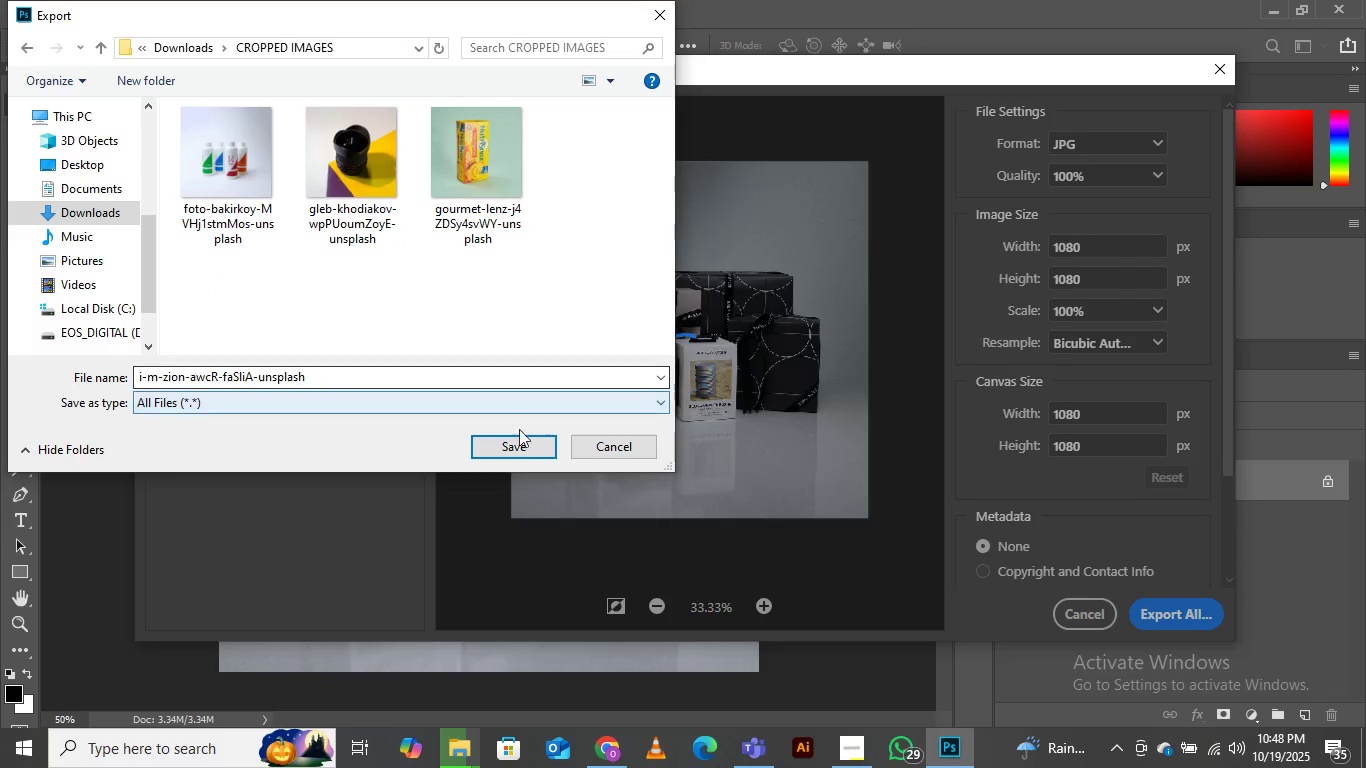 
left_click([519, 448])
 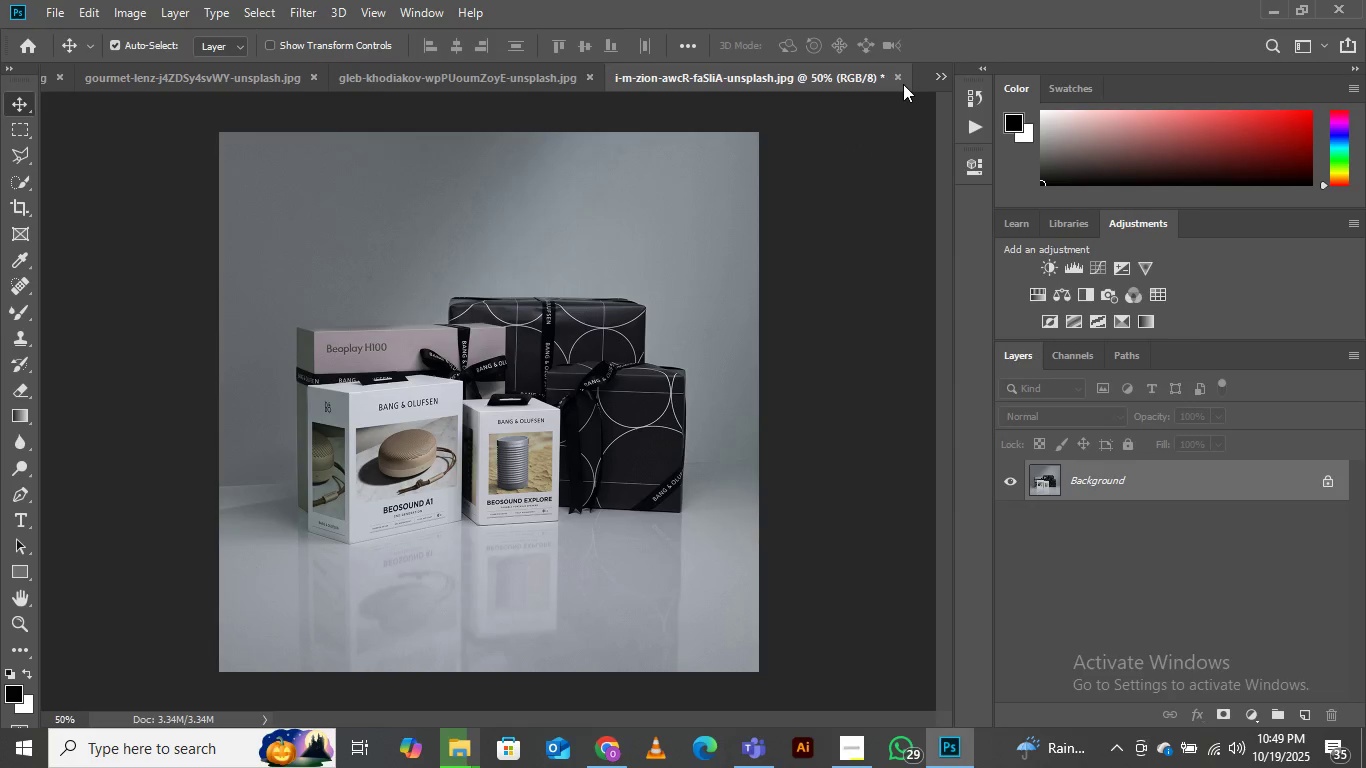 
wait(7.84)
 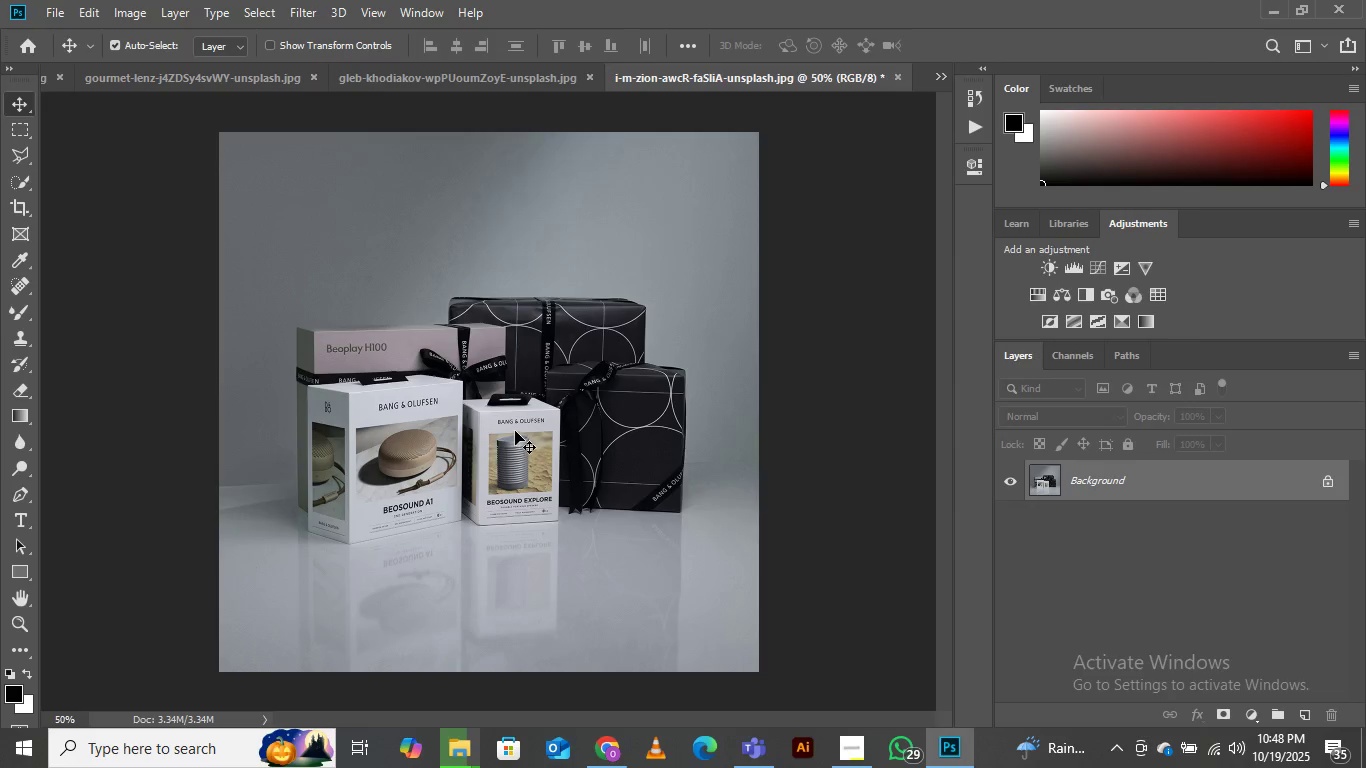 
left_click([939, 78])
 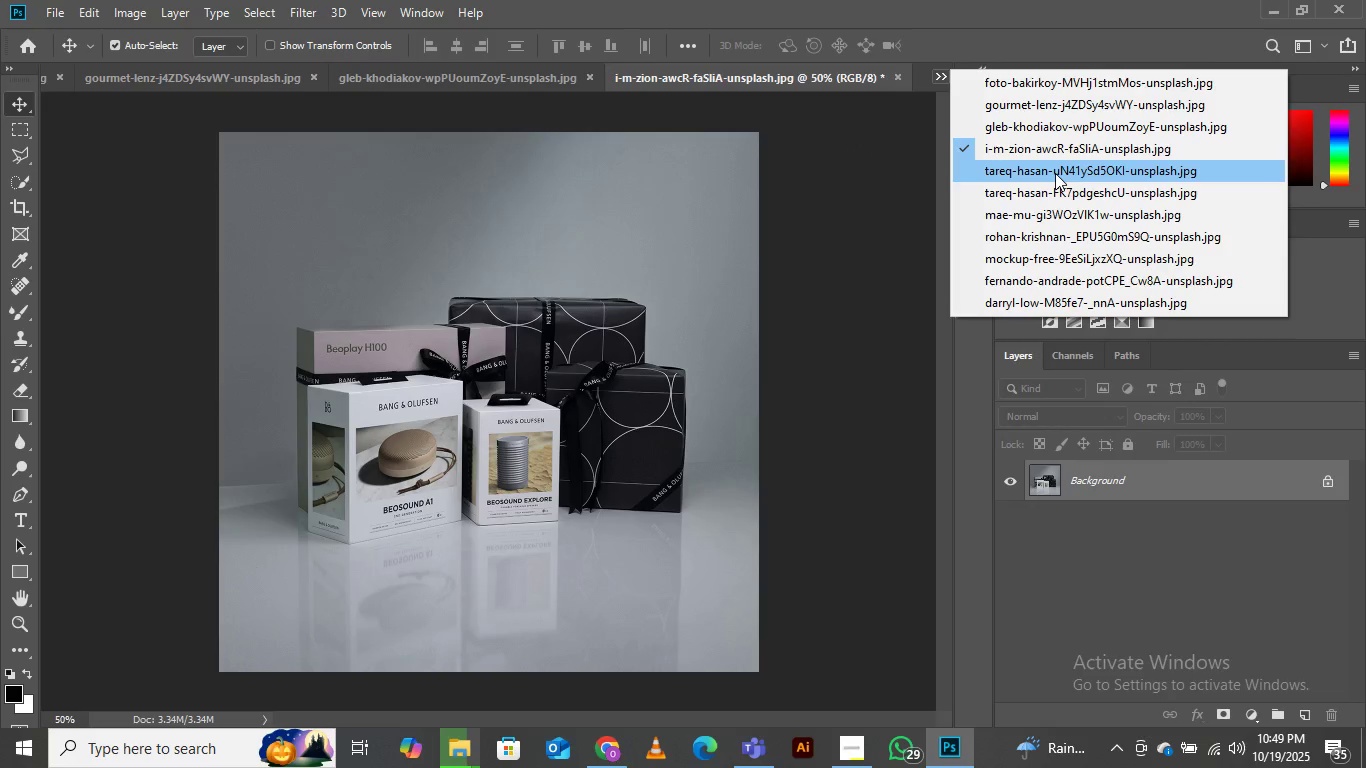 
left_click([1055, 173])
 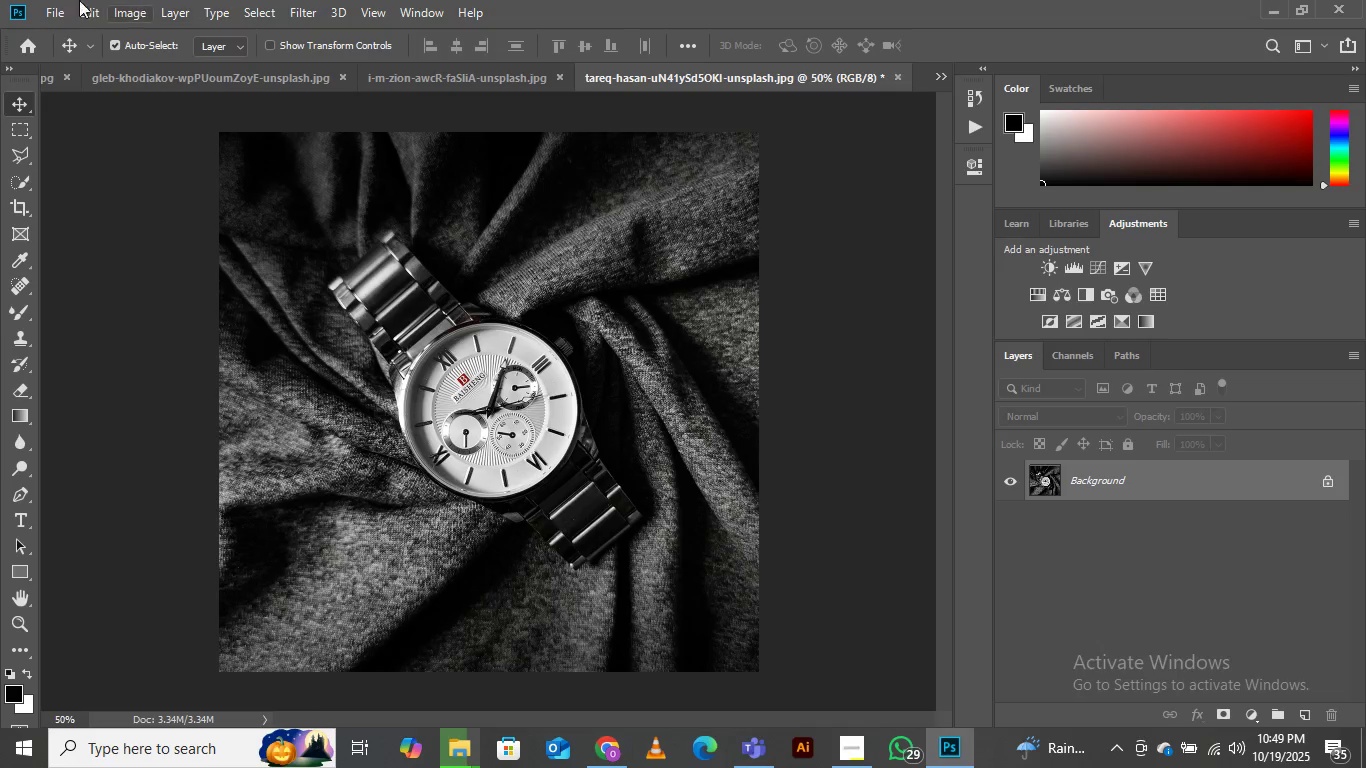 
wait(6.81)
 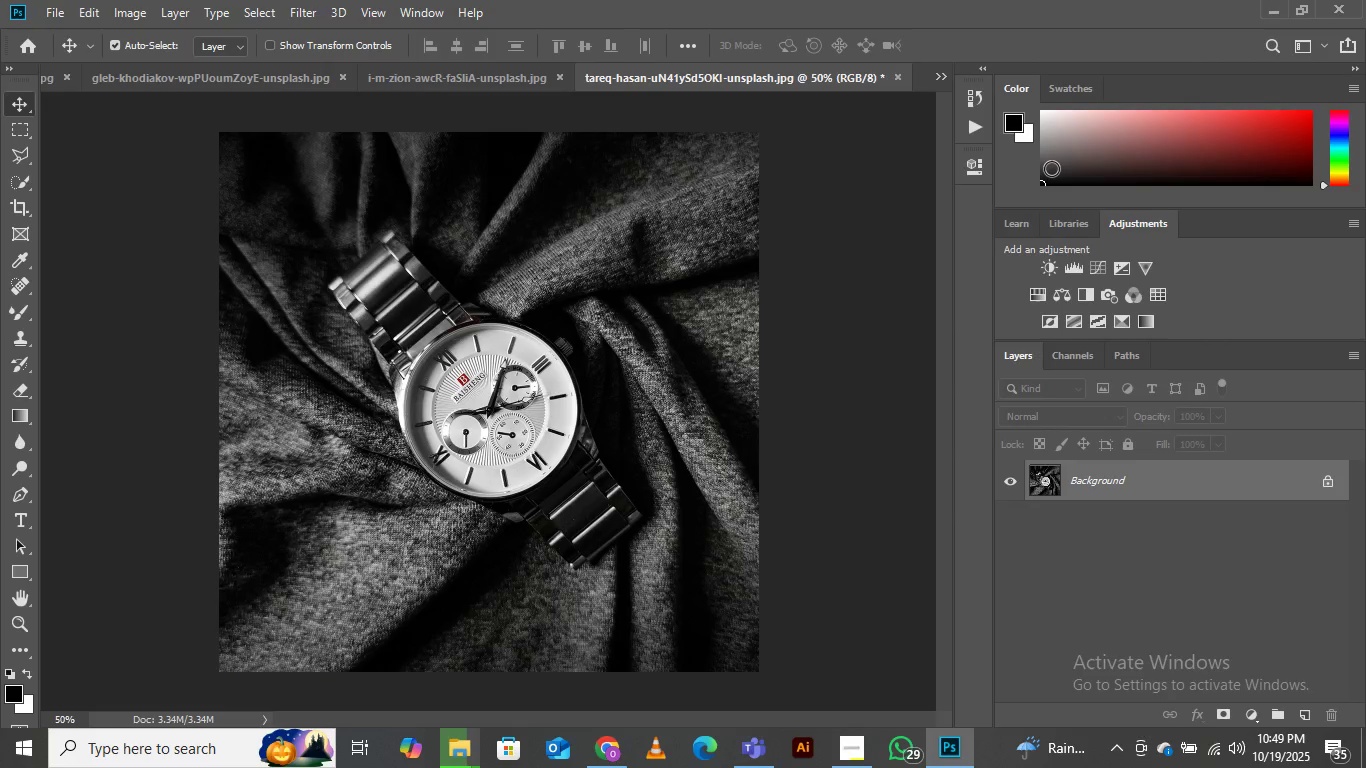 
left_click([52, 5])
 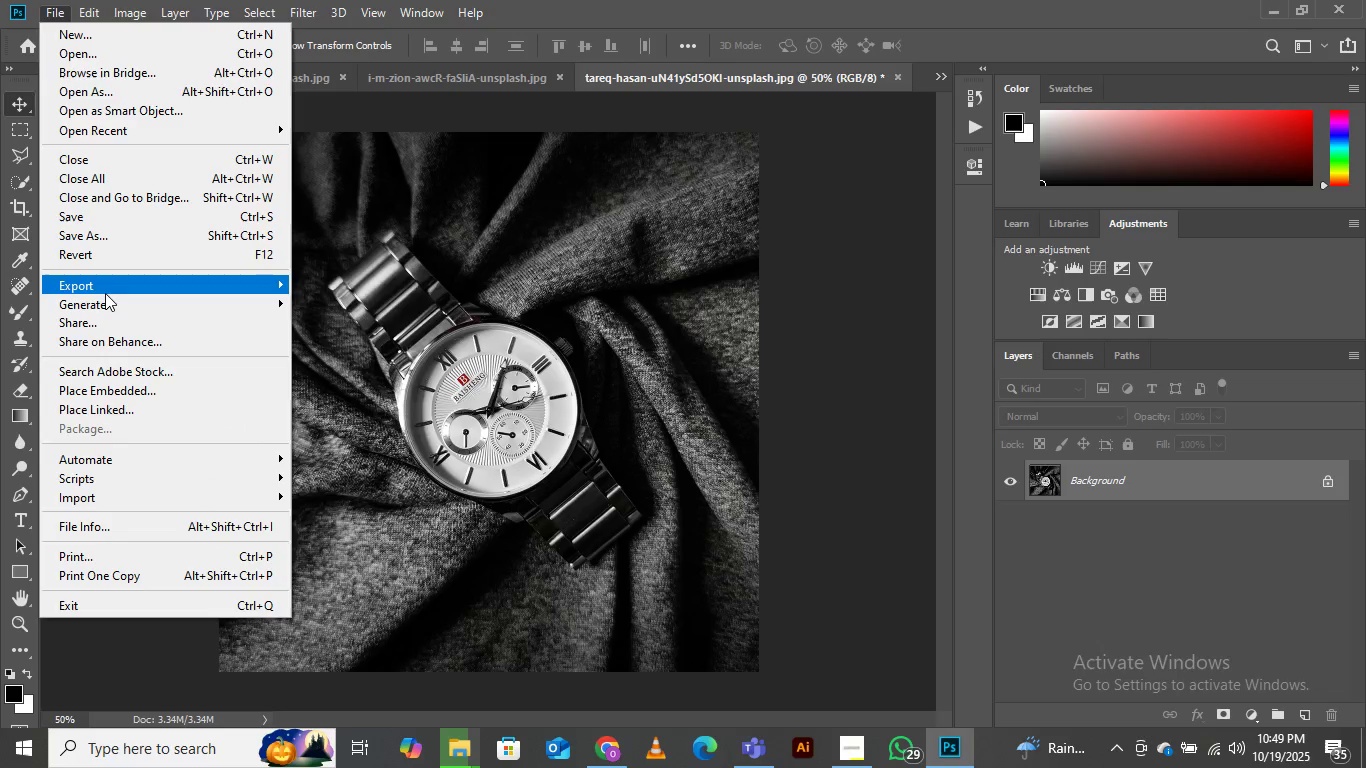 
wait(6.43)
 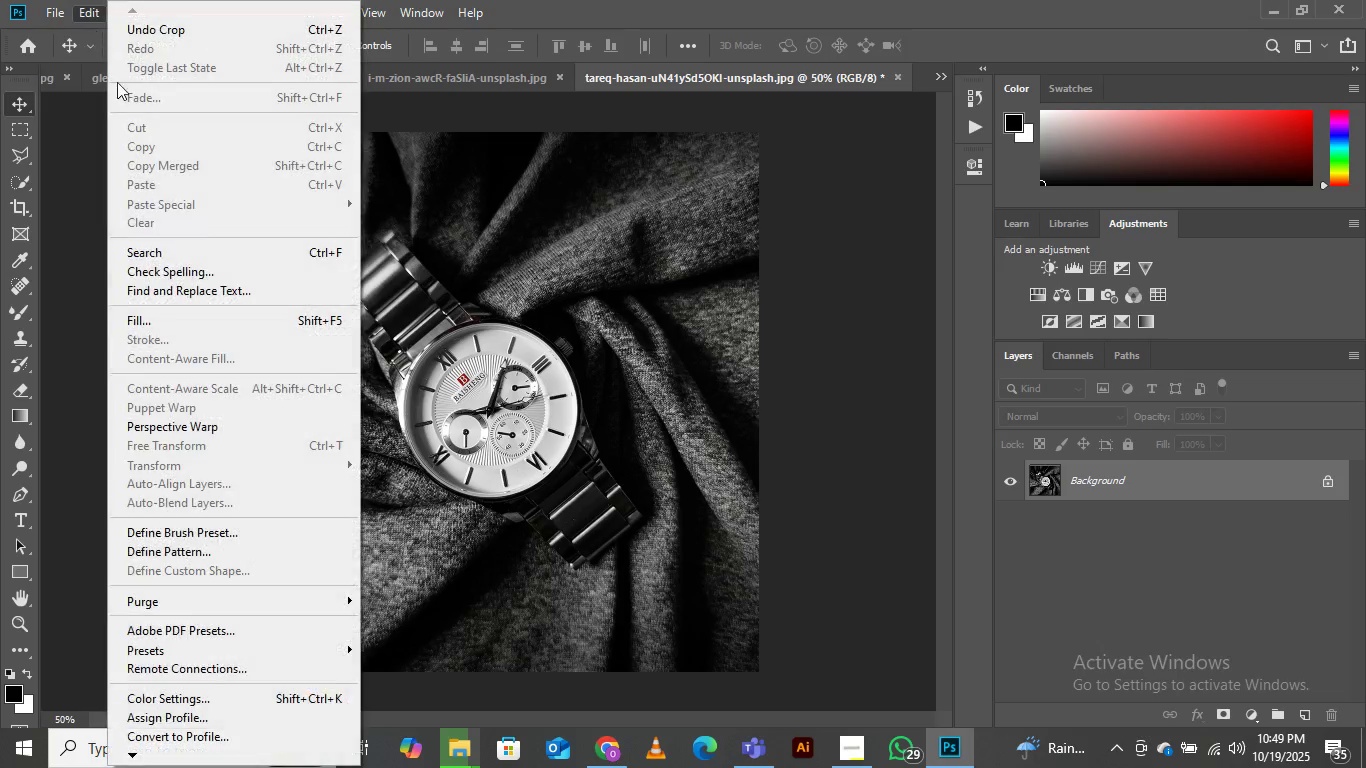 
left_click([365, 304])
 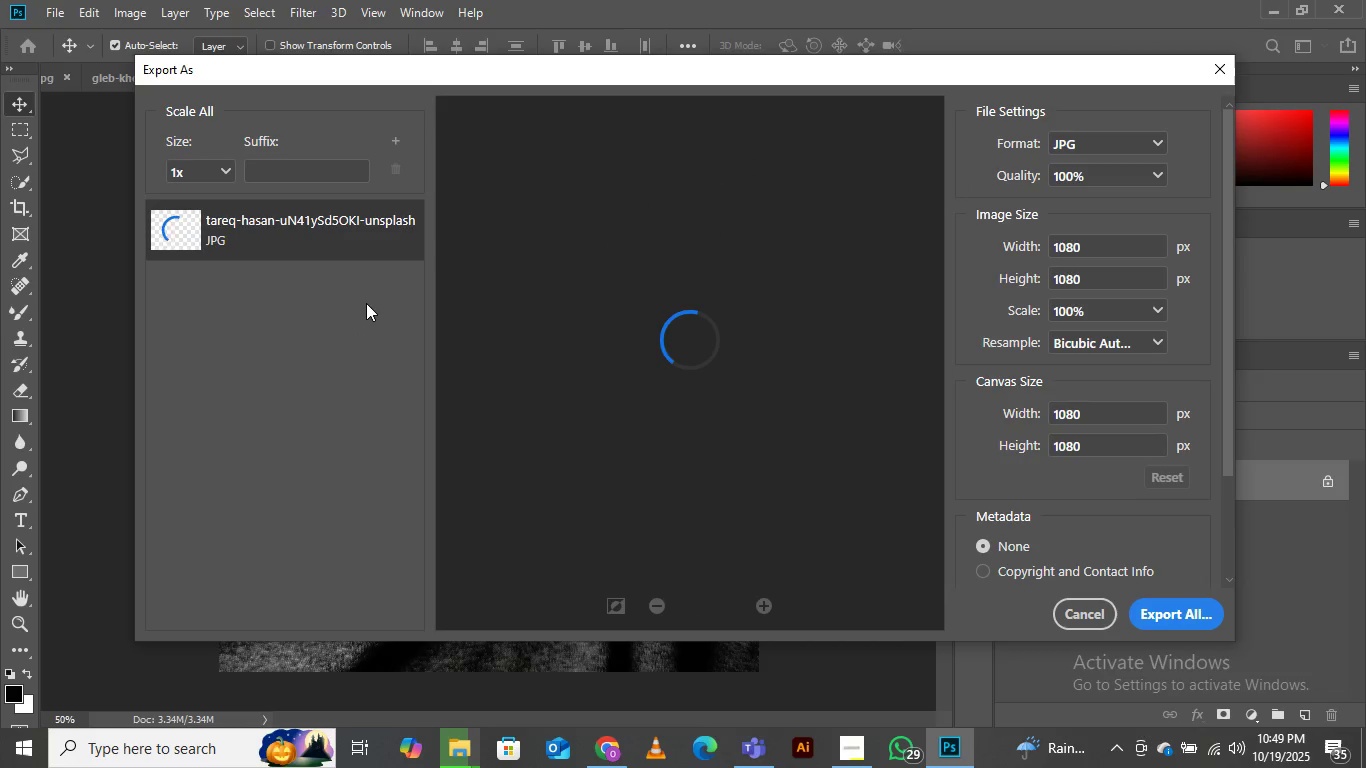 
wait(11.04)
 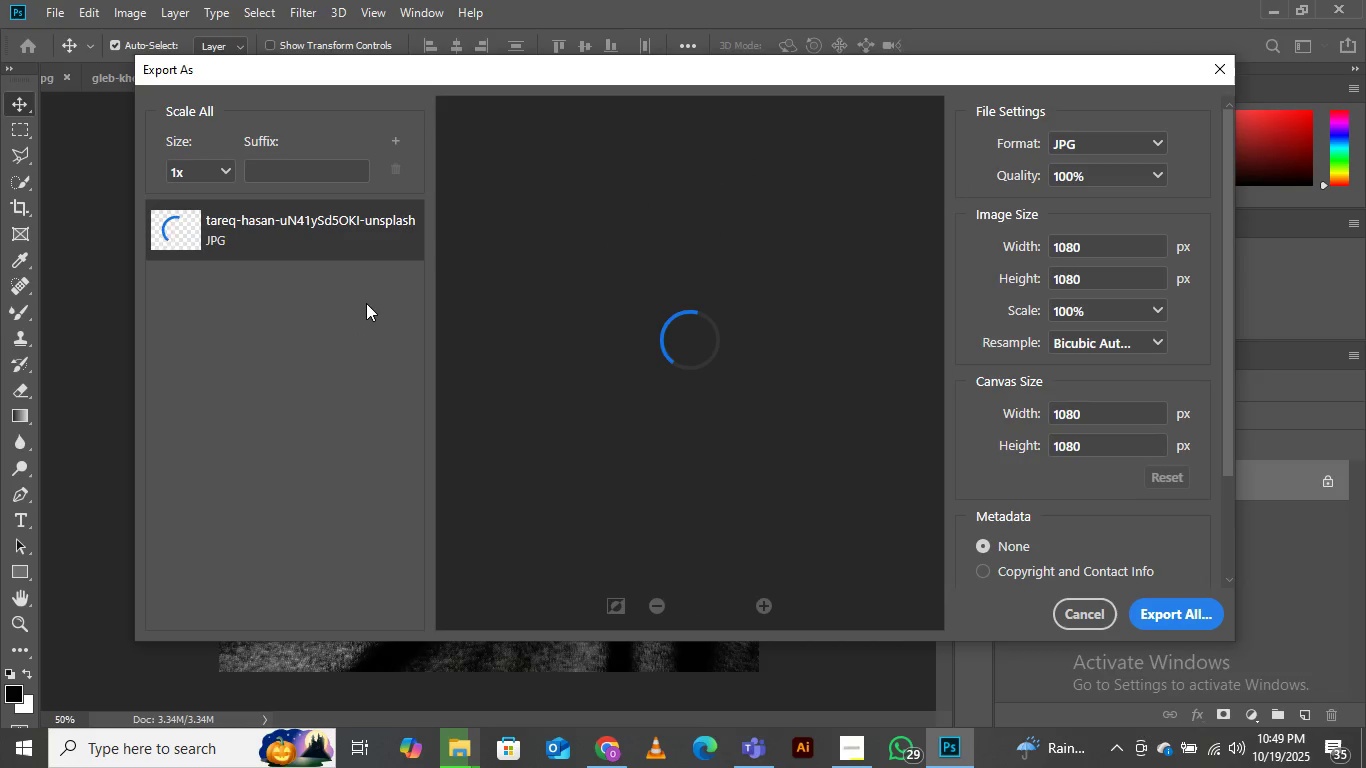 
left_click([1162, 610])
 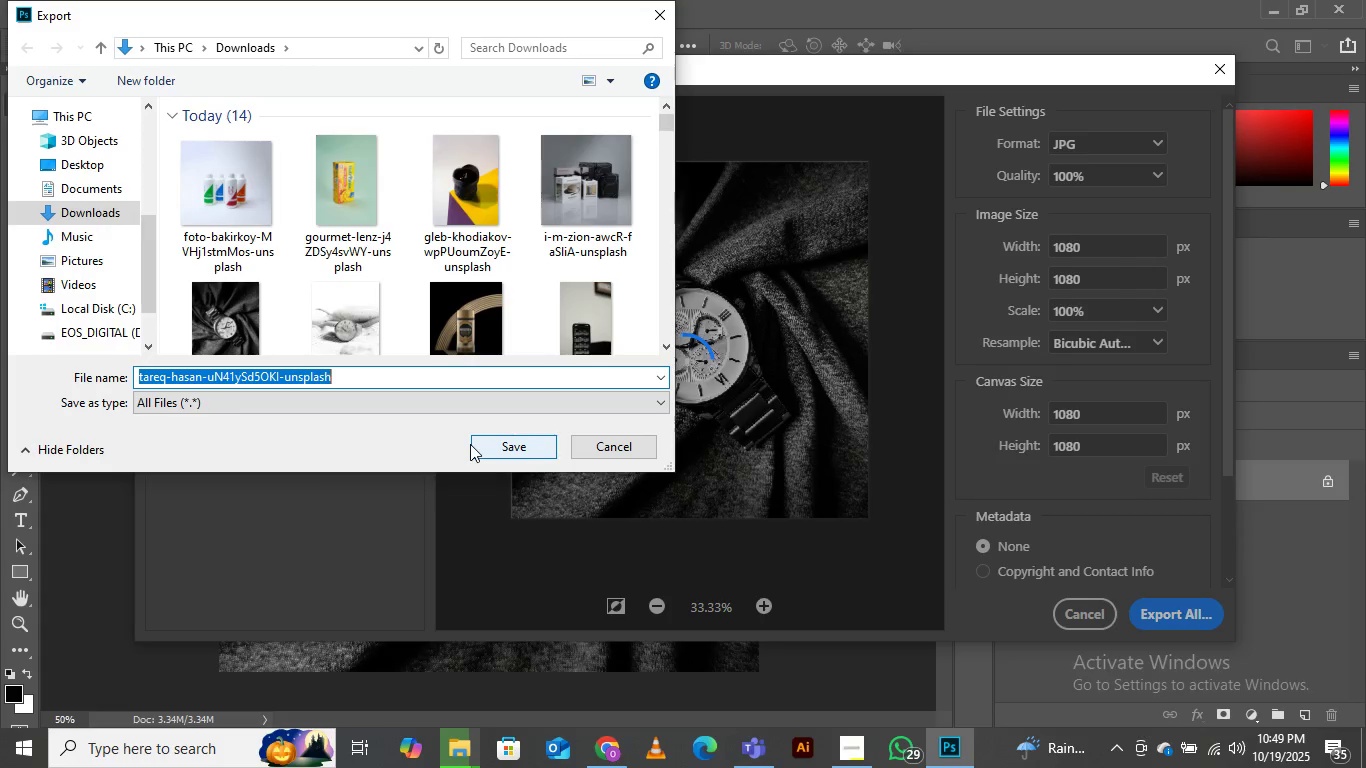 
left_click([503, 446])
 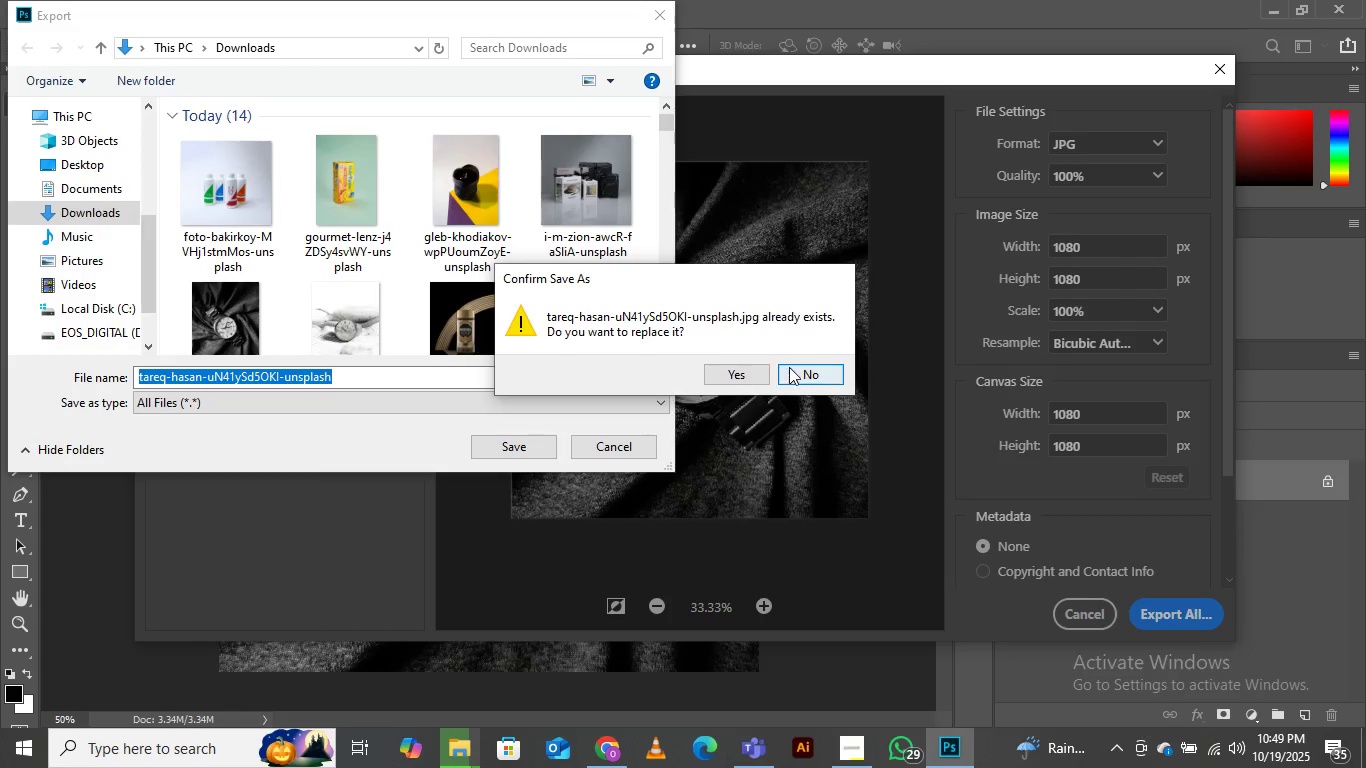 
left_click([790, 370])
 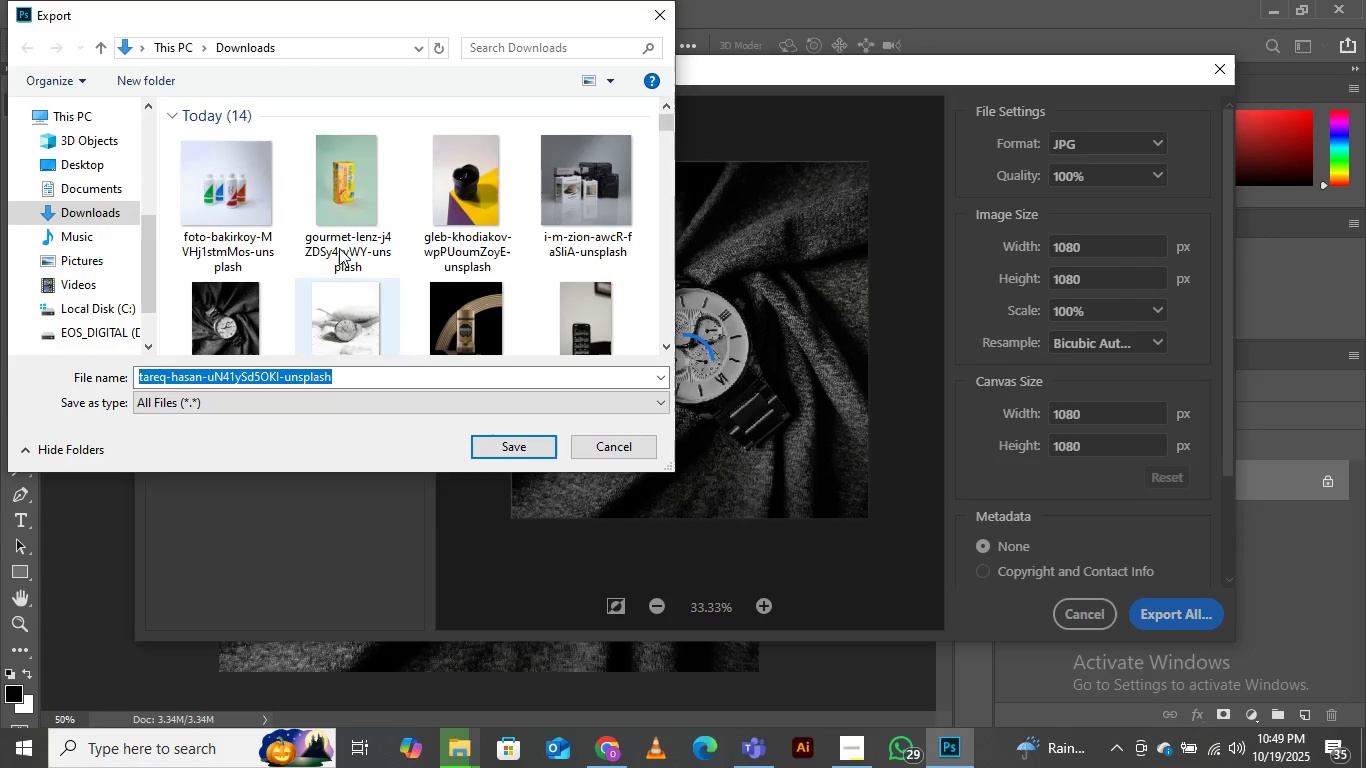 
scroll: coordinate [370, 222], scroll_direction: down, amount: 4.0
 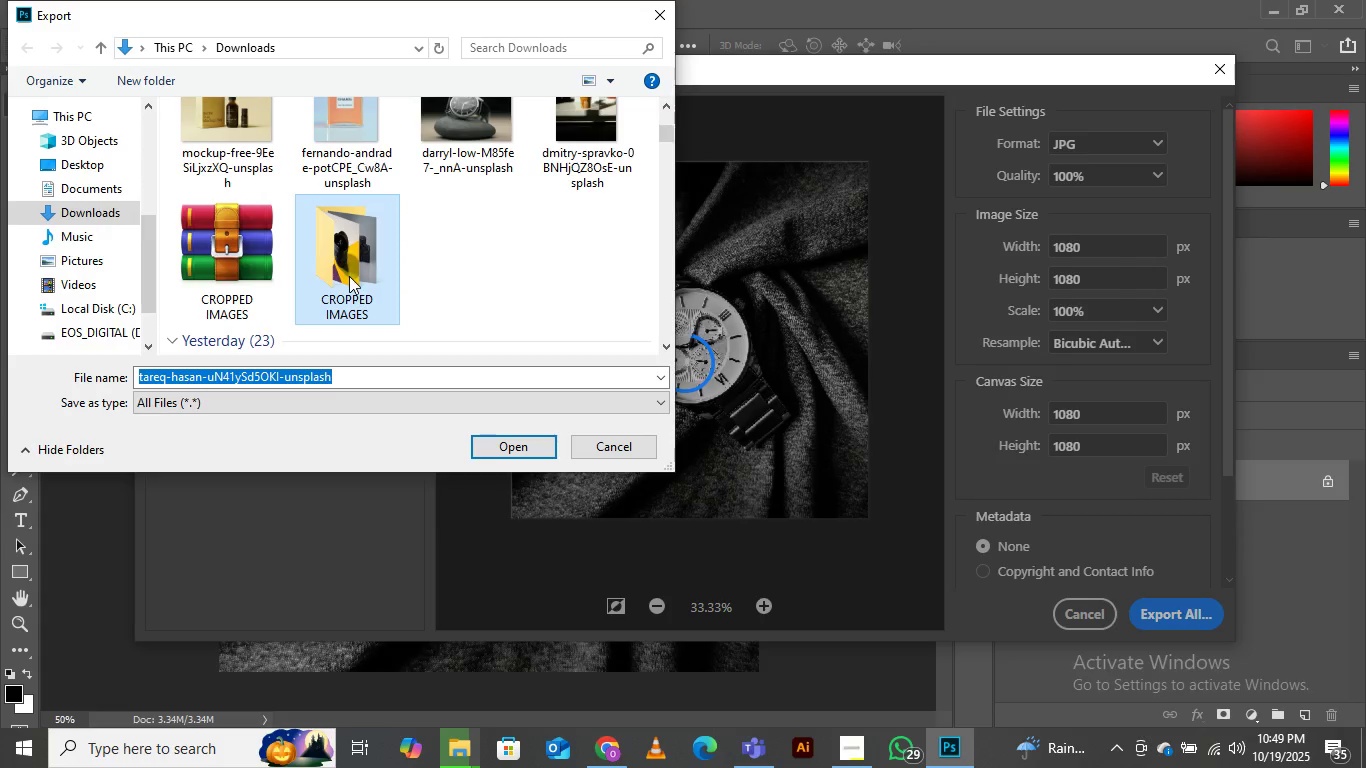 
double_click([349, 277])
 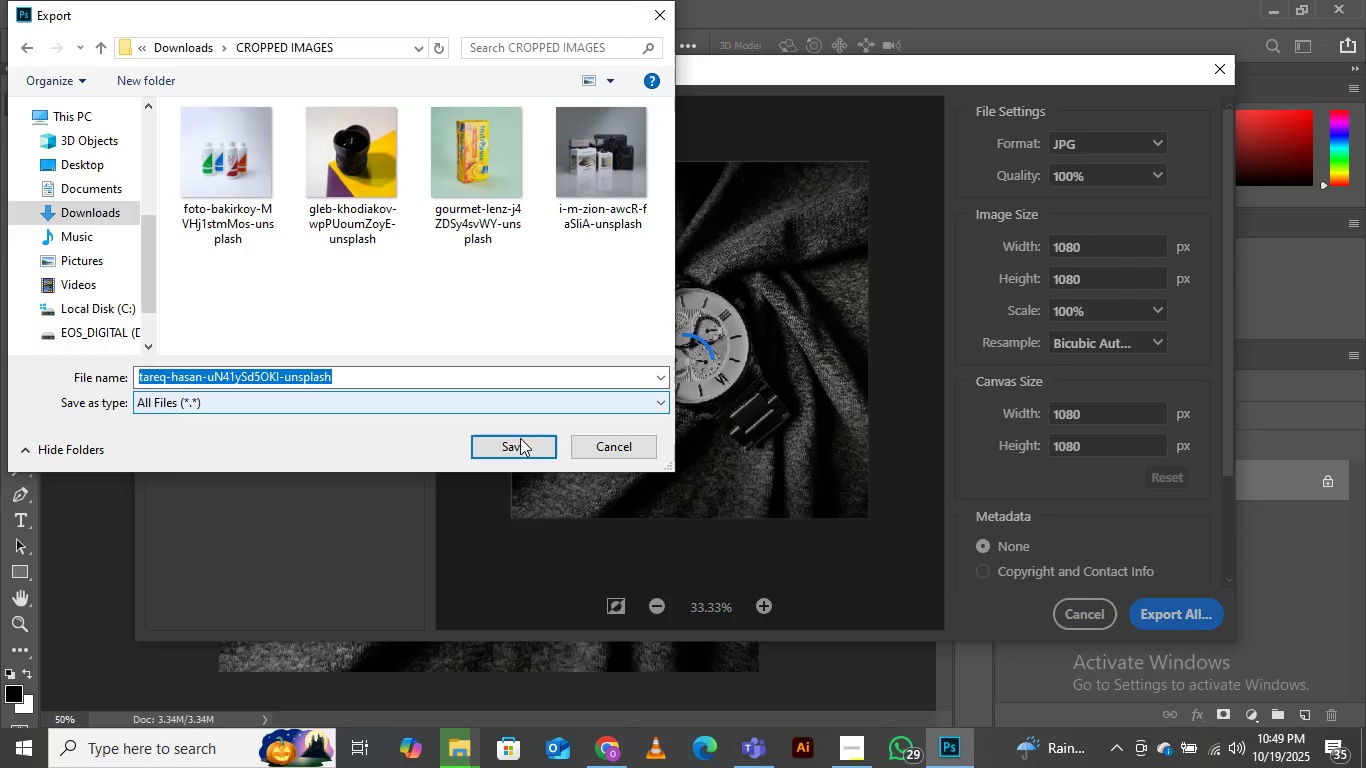 
left_click([516, 443])
 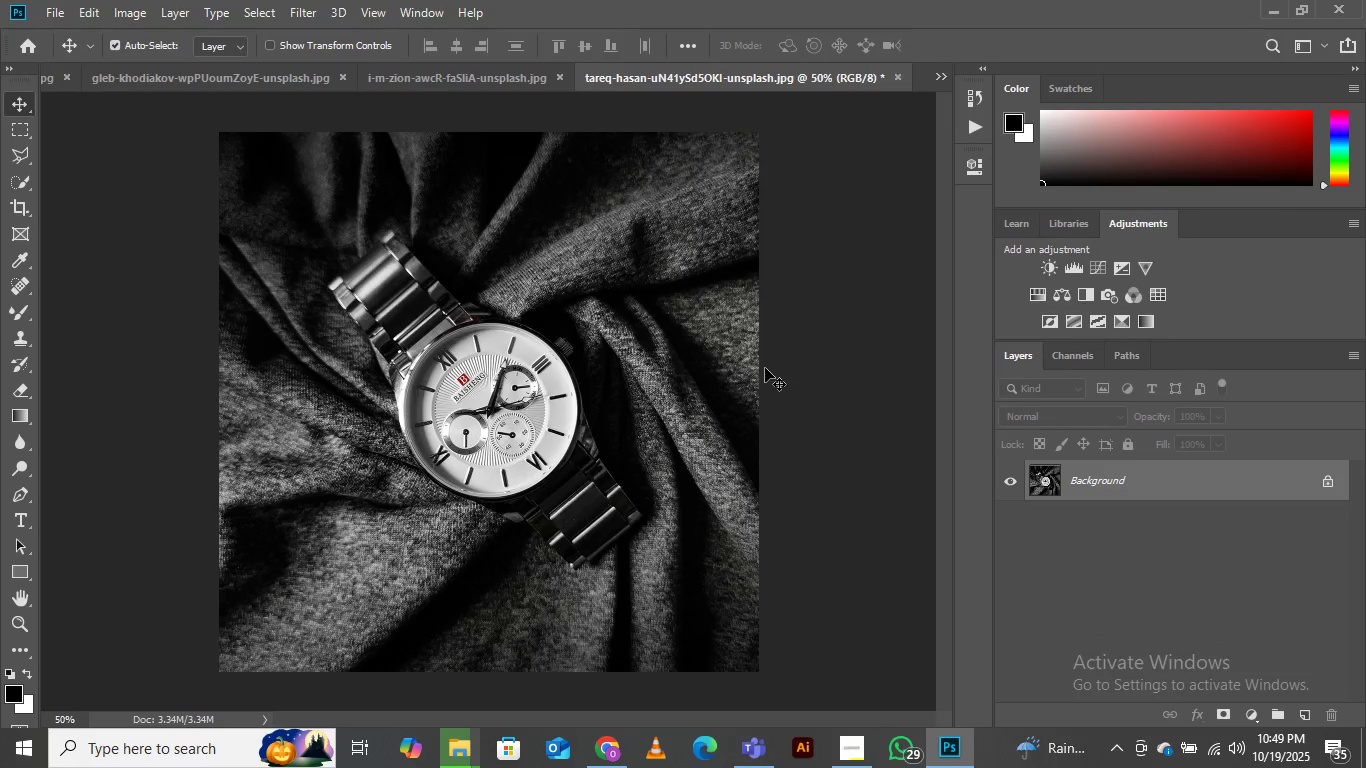 
wait(10.41)
 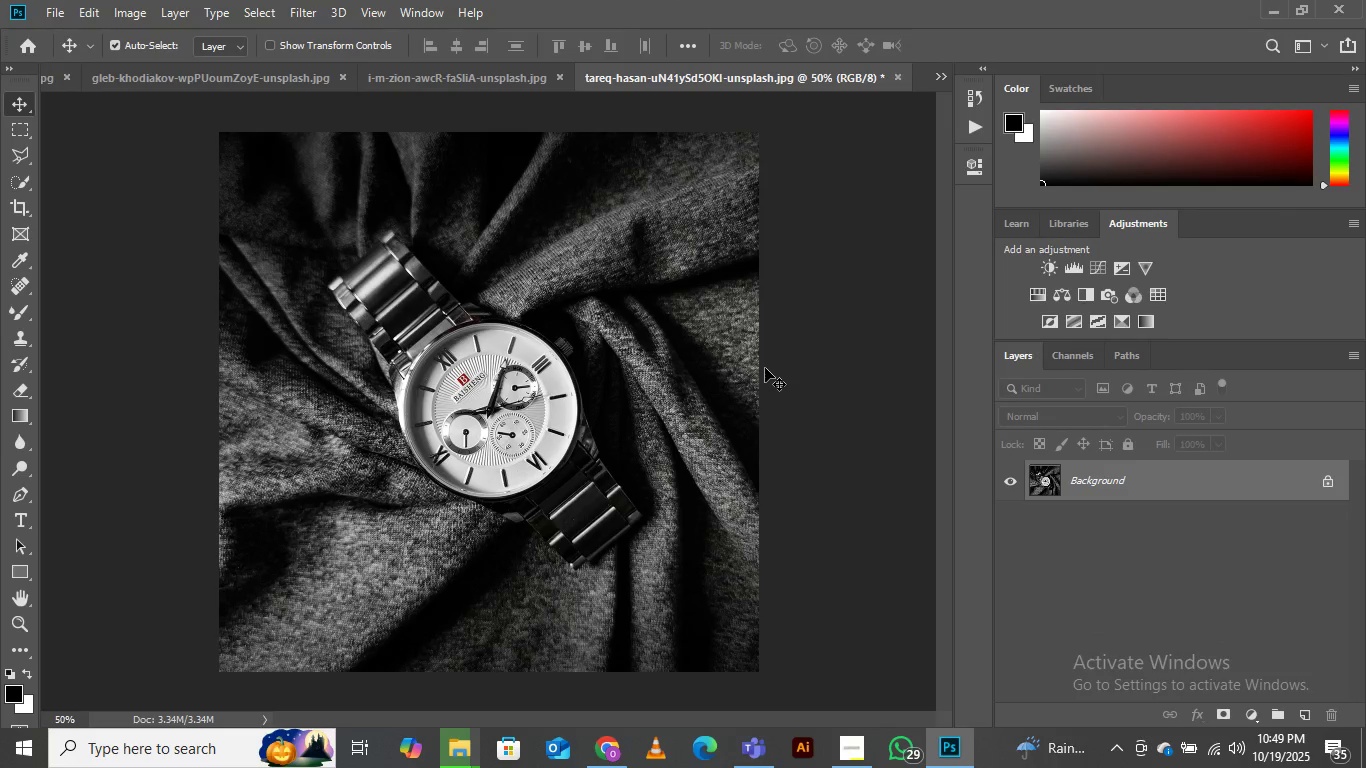 
left_click([940, 77])
 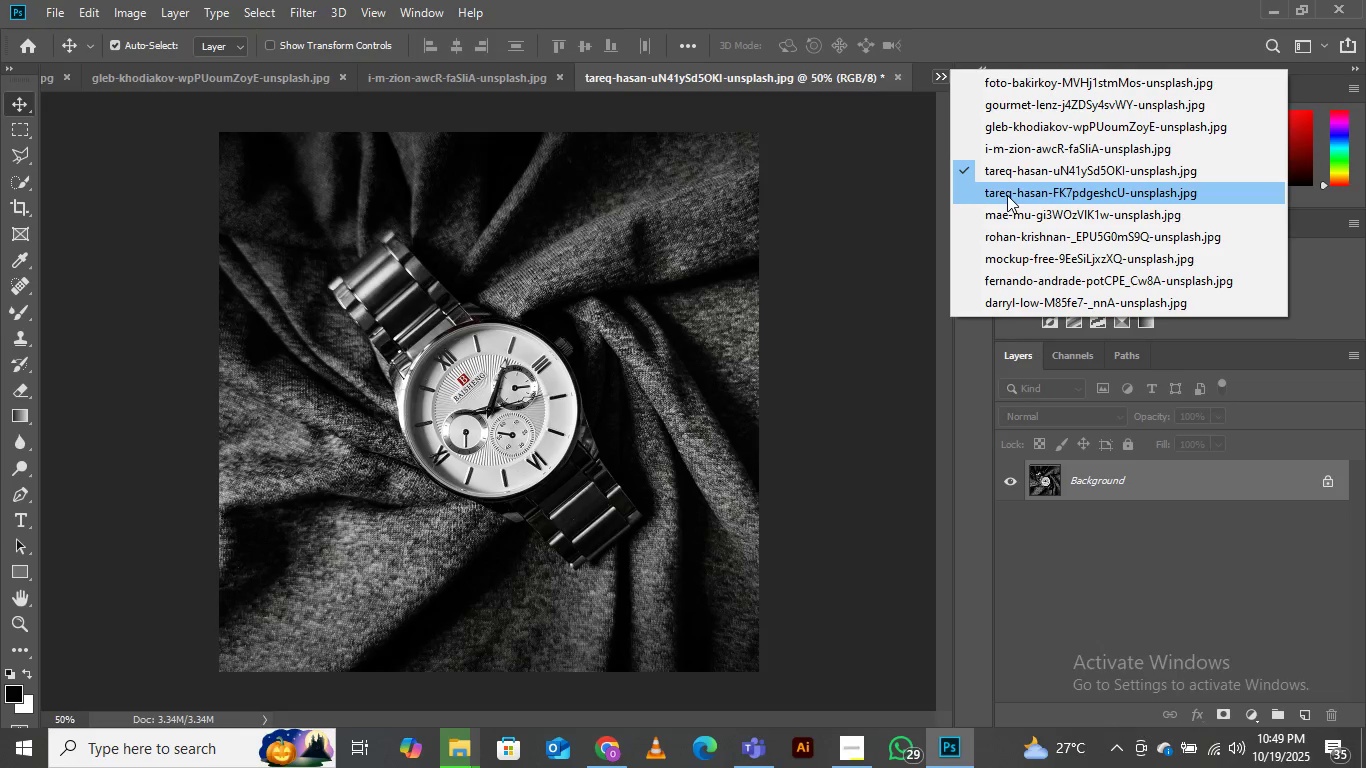 
left_click([1007, 195])
 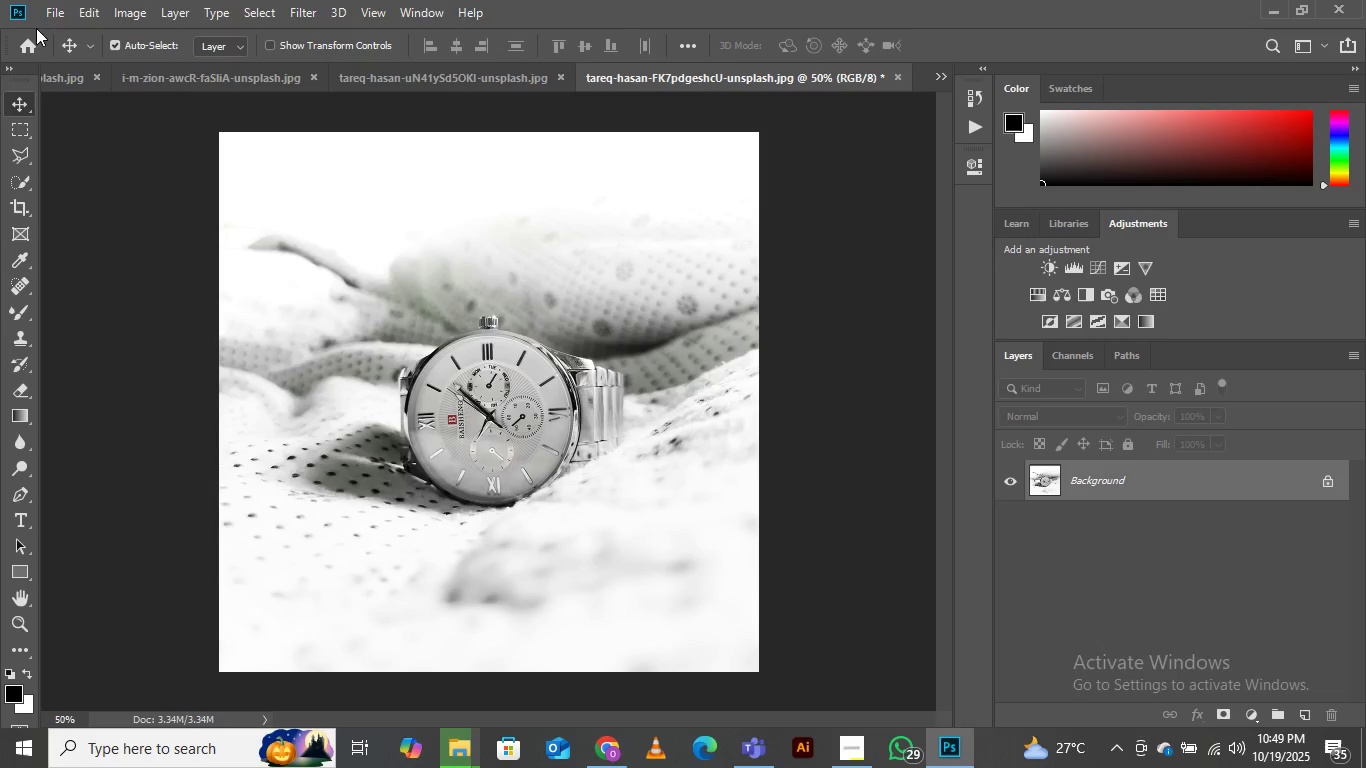 
left_click([53, 13])
 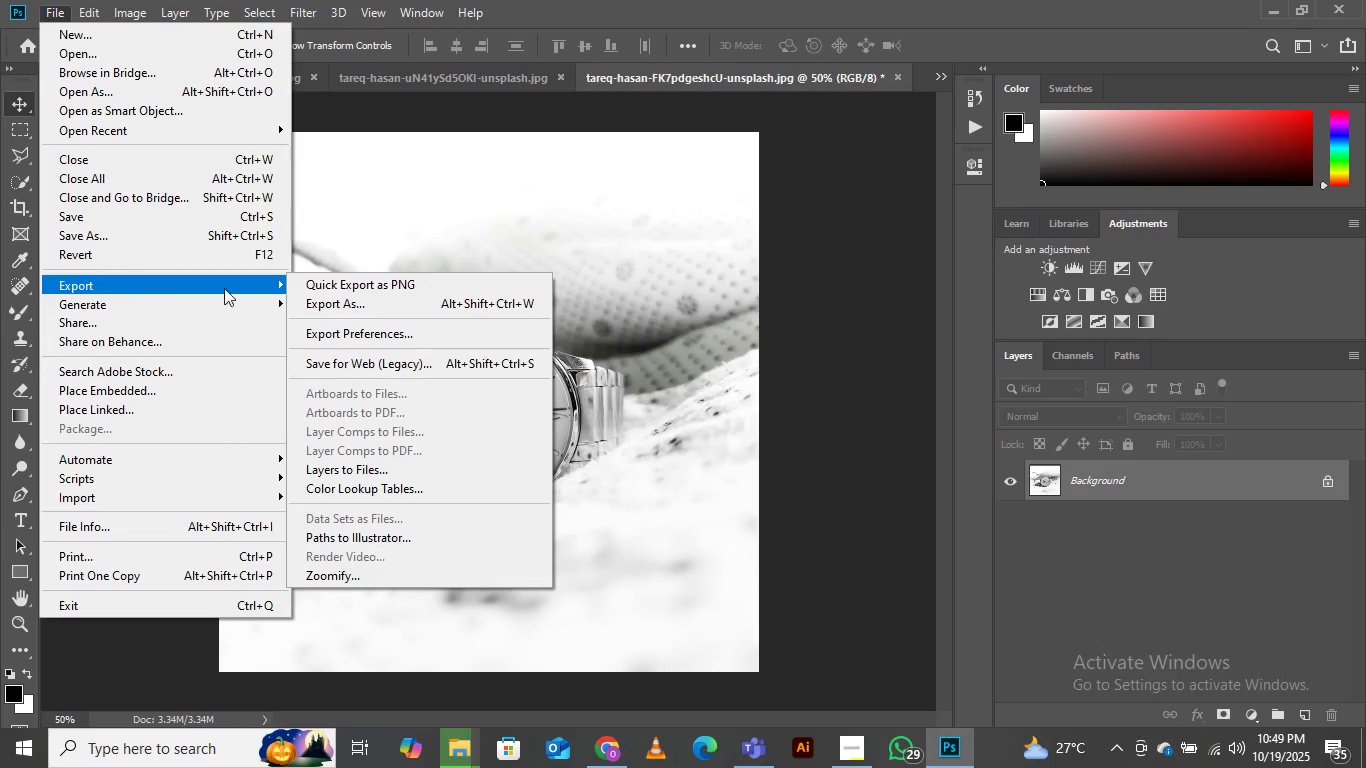 
left_click([343, 297])
 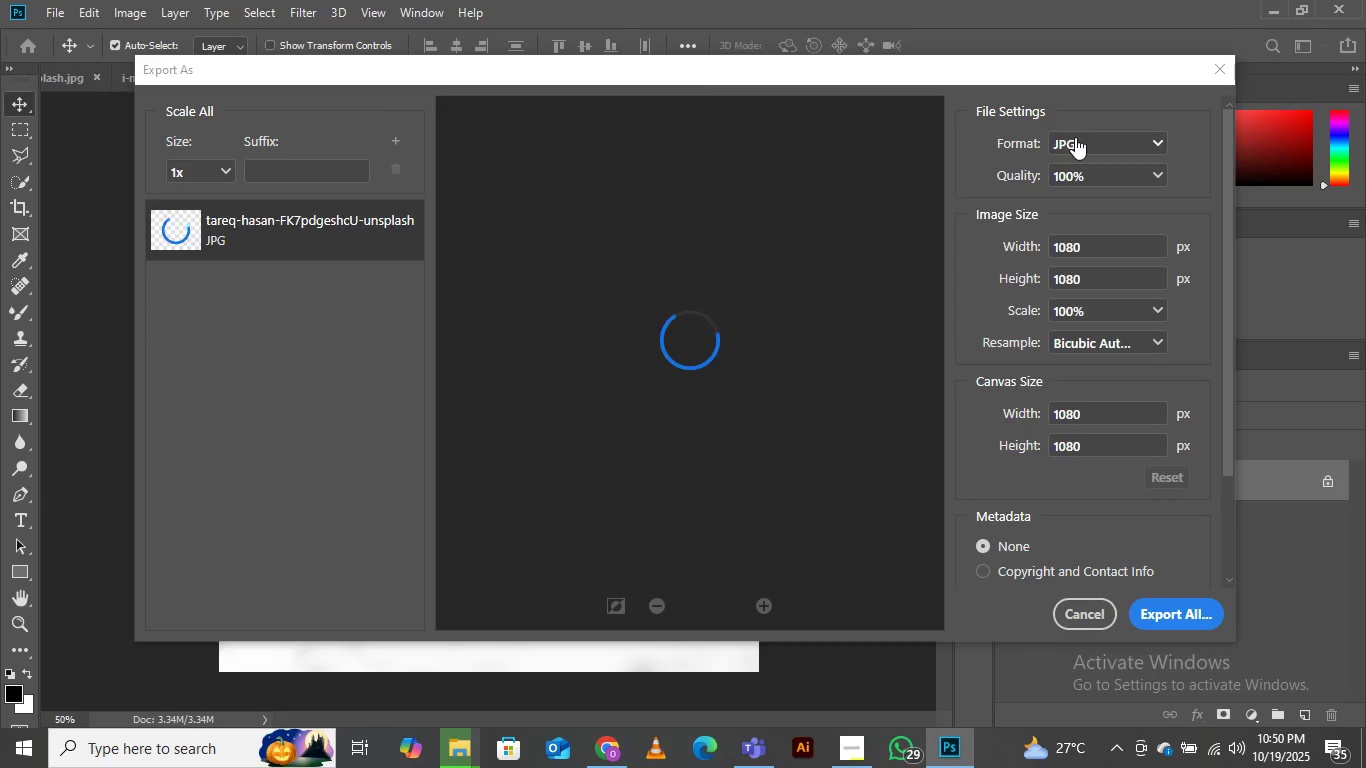 
wait(7.33)
 